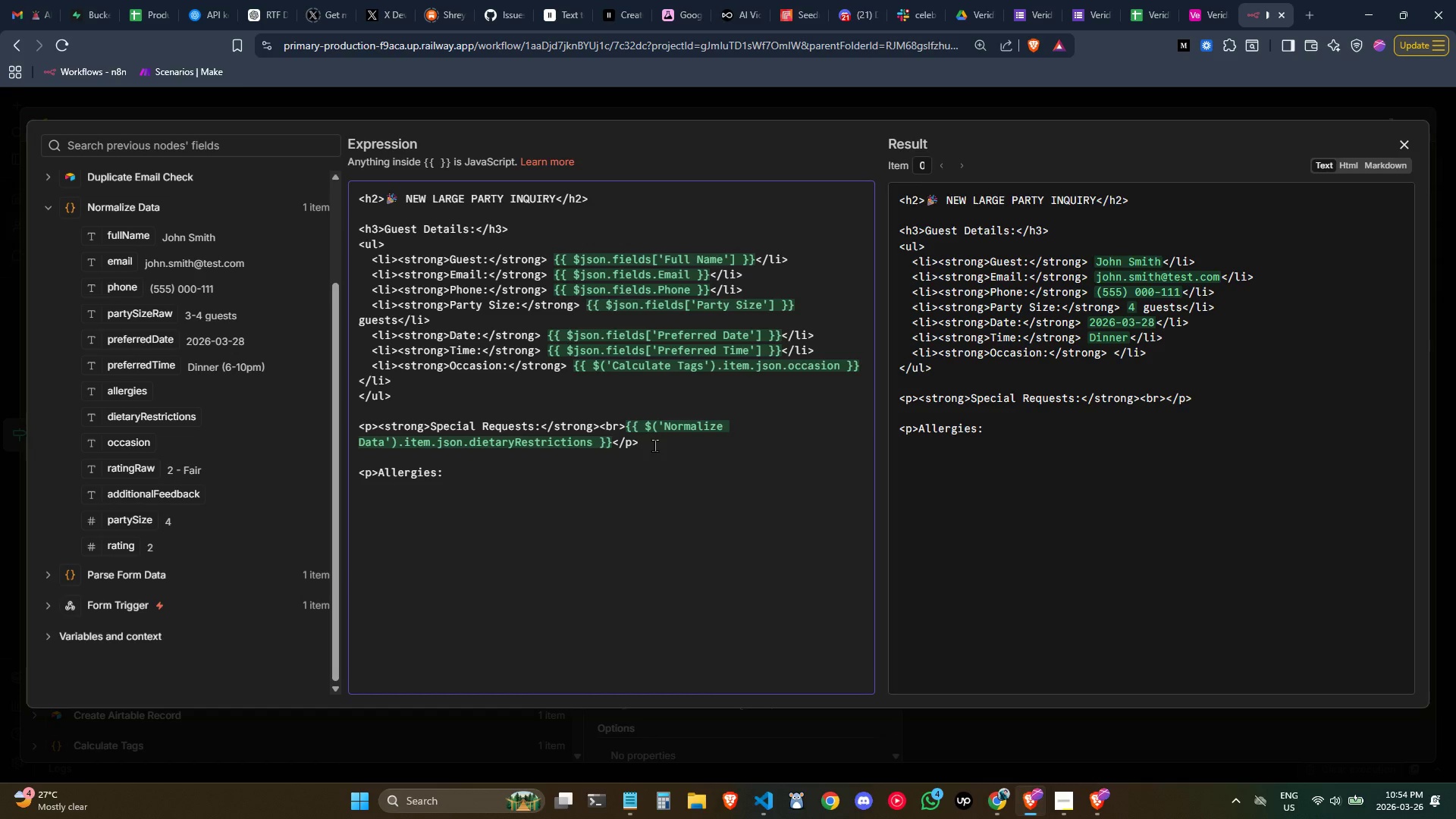 
key(Control+ArrowLeft)
 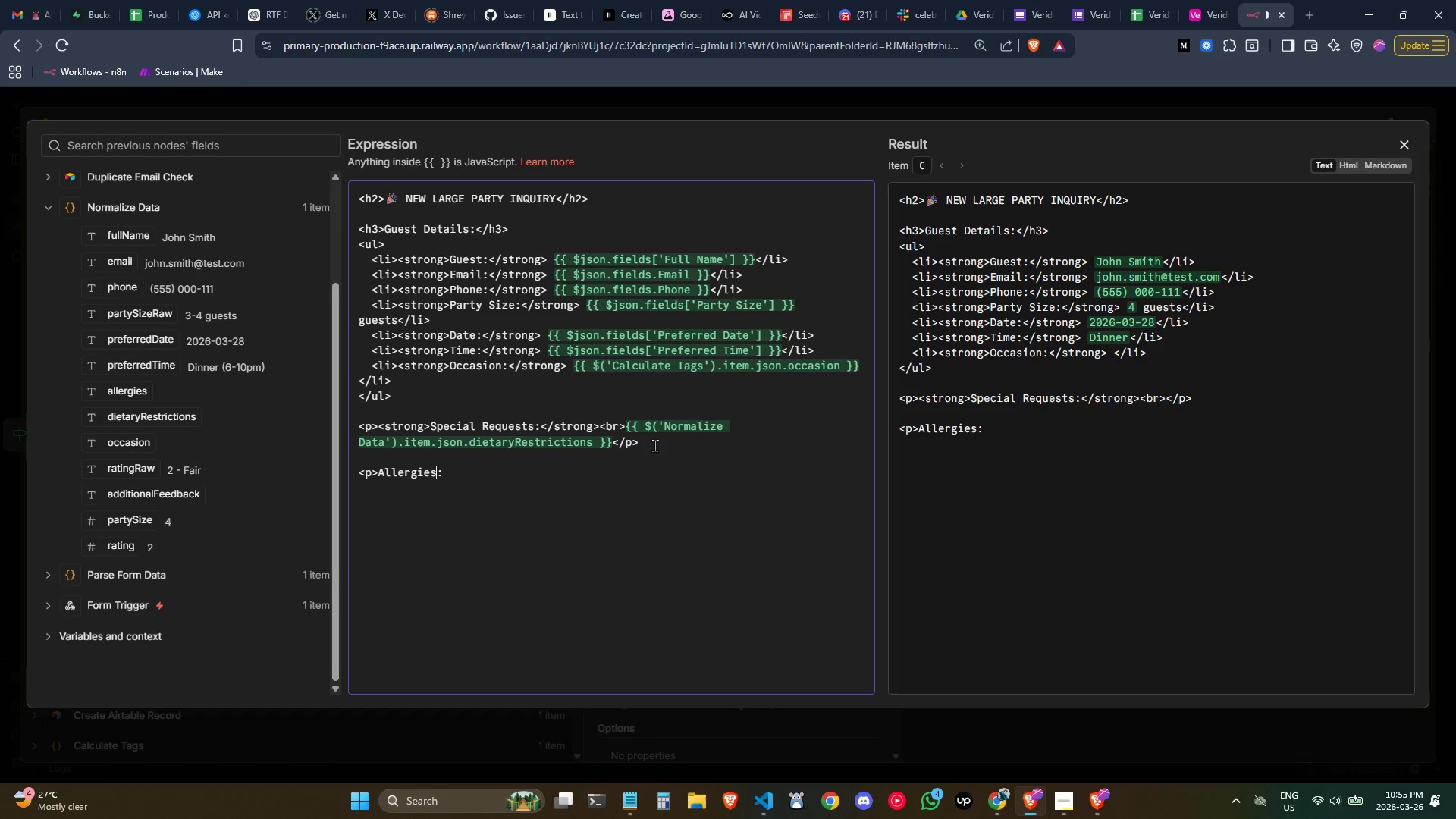 
key(Control+ArrowLeft)
 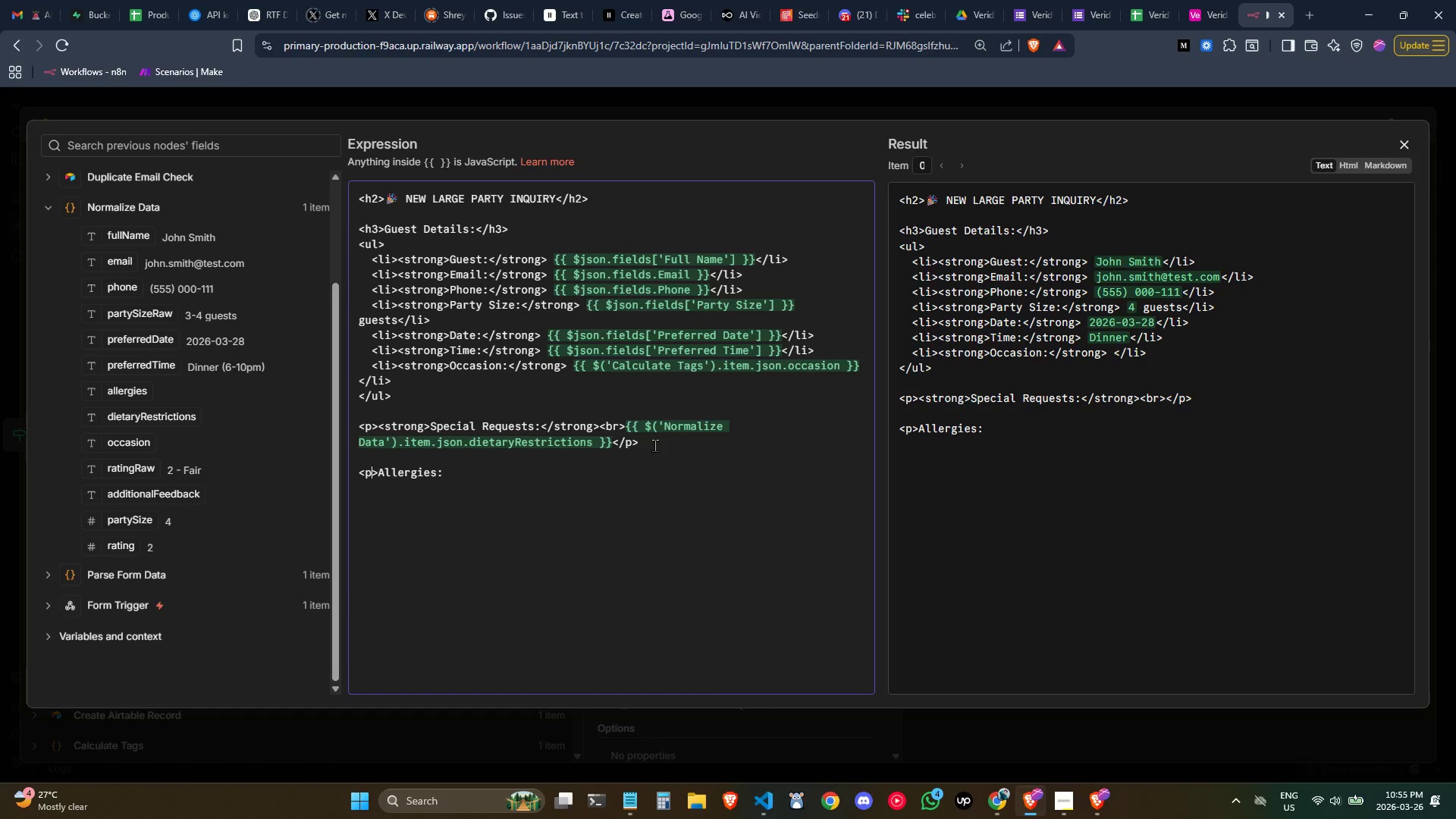 
key(Control+ArrowLeft)
 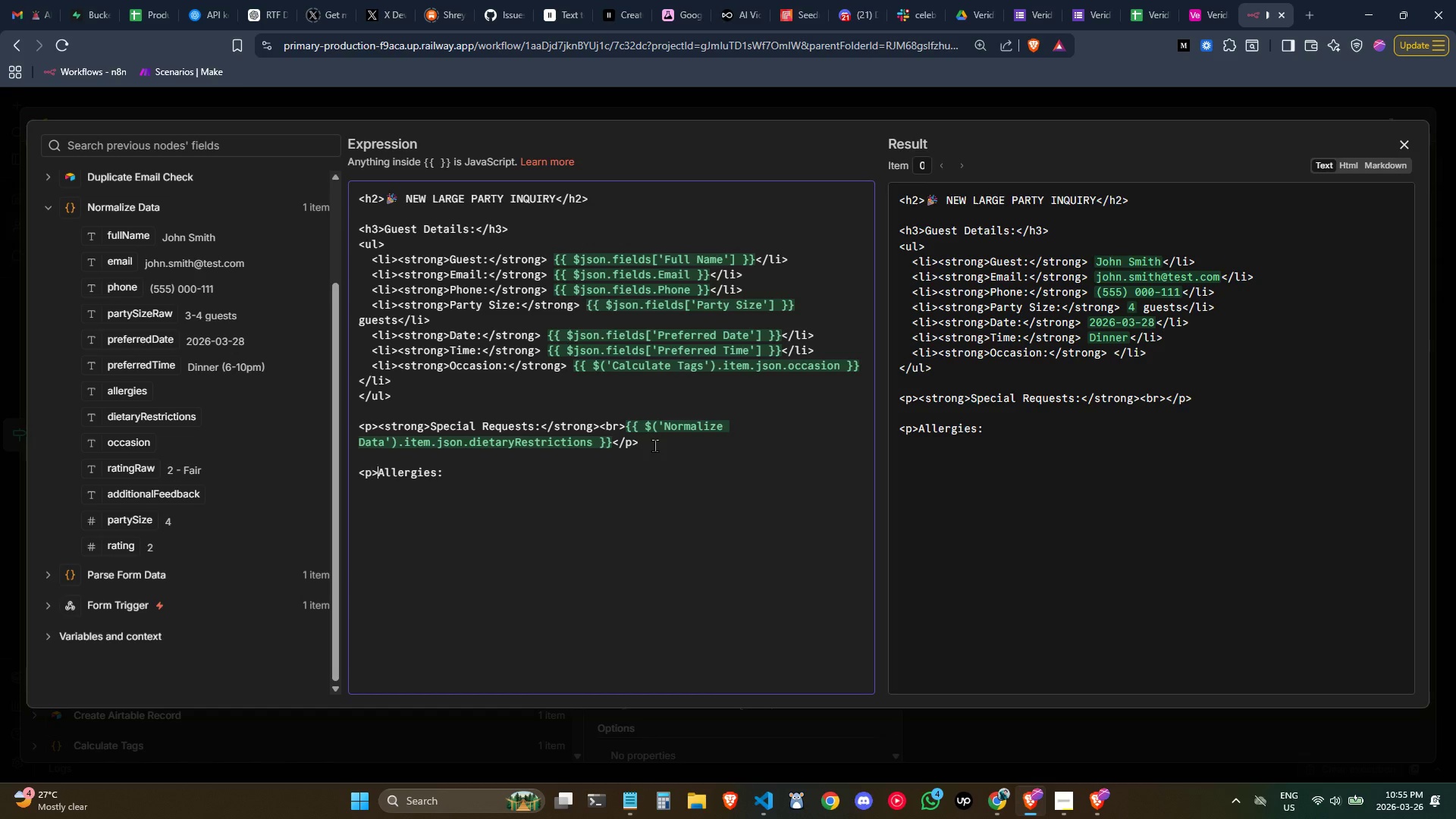 
key(Control+ArrowRight)
 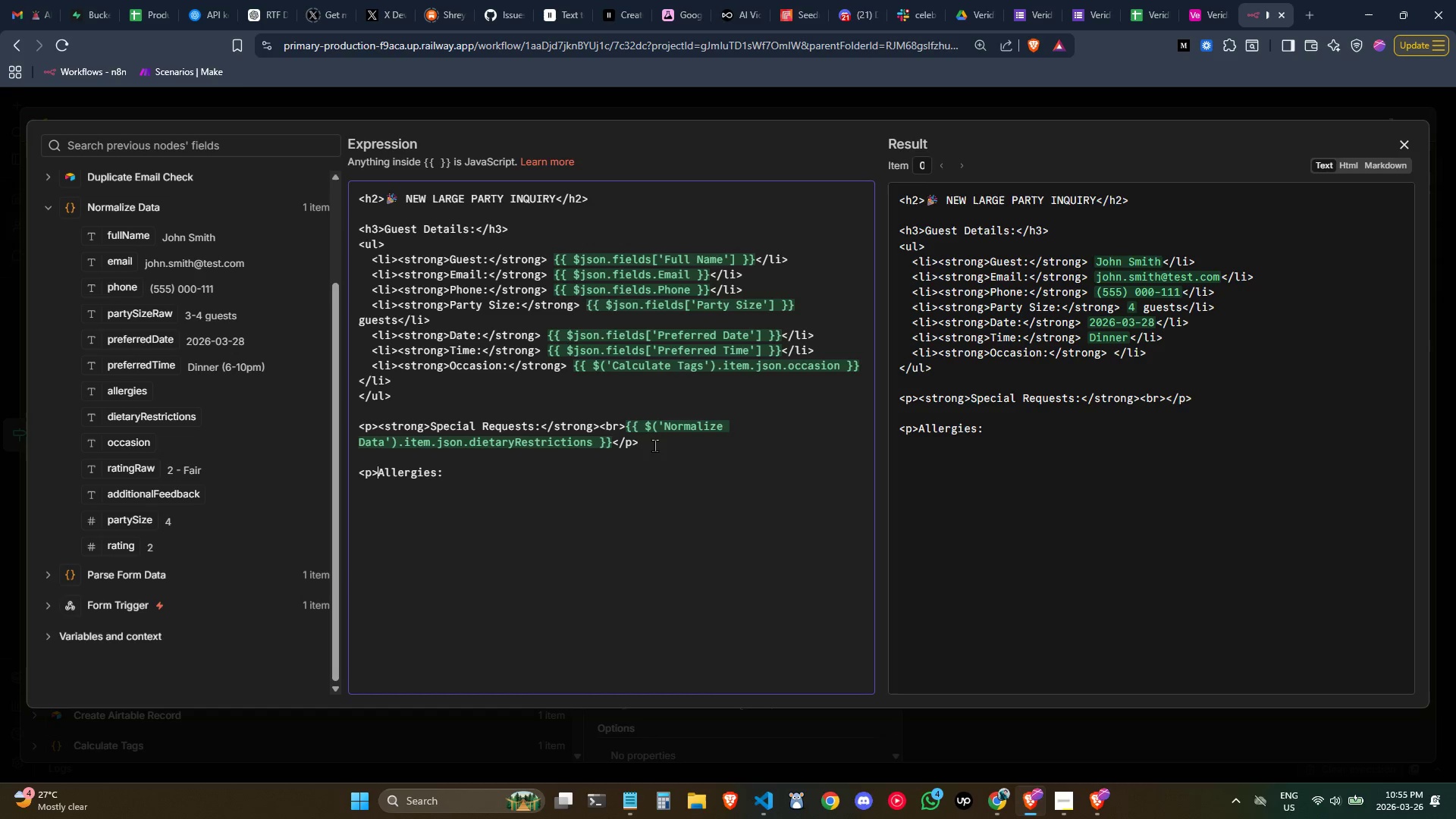 
type(<strong>)
 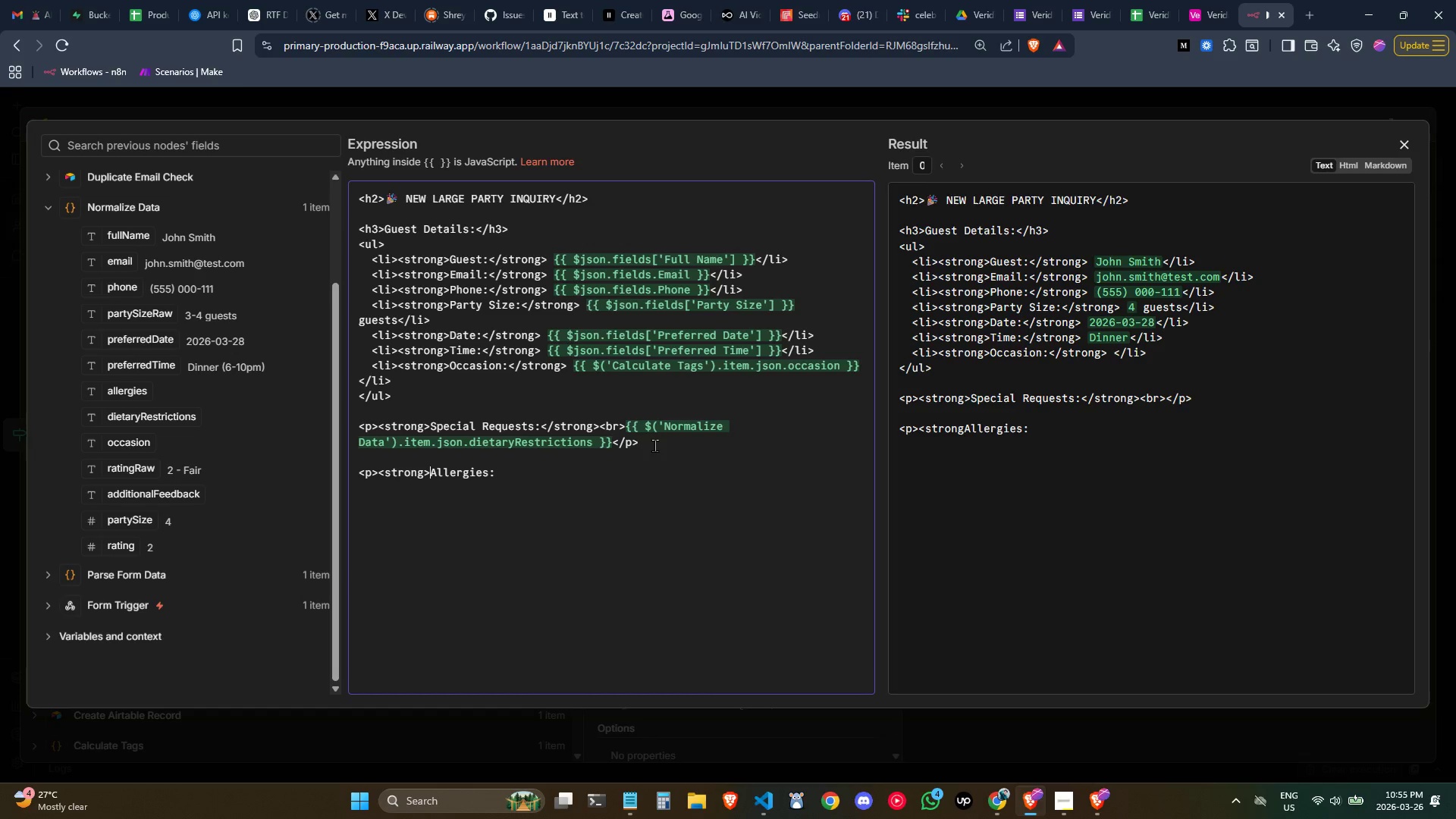 
key(Control+ArrowRight)
 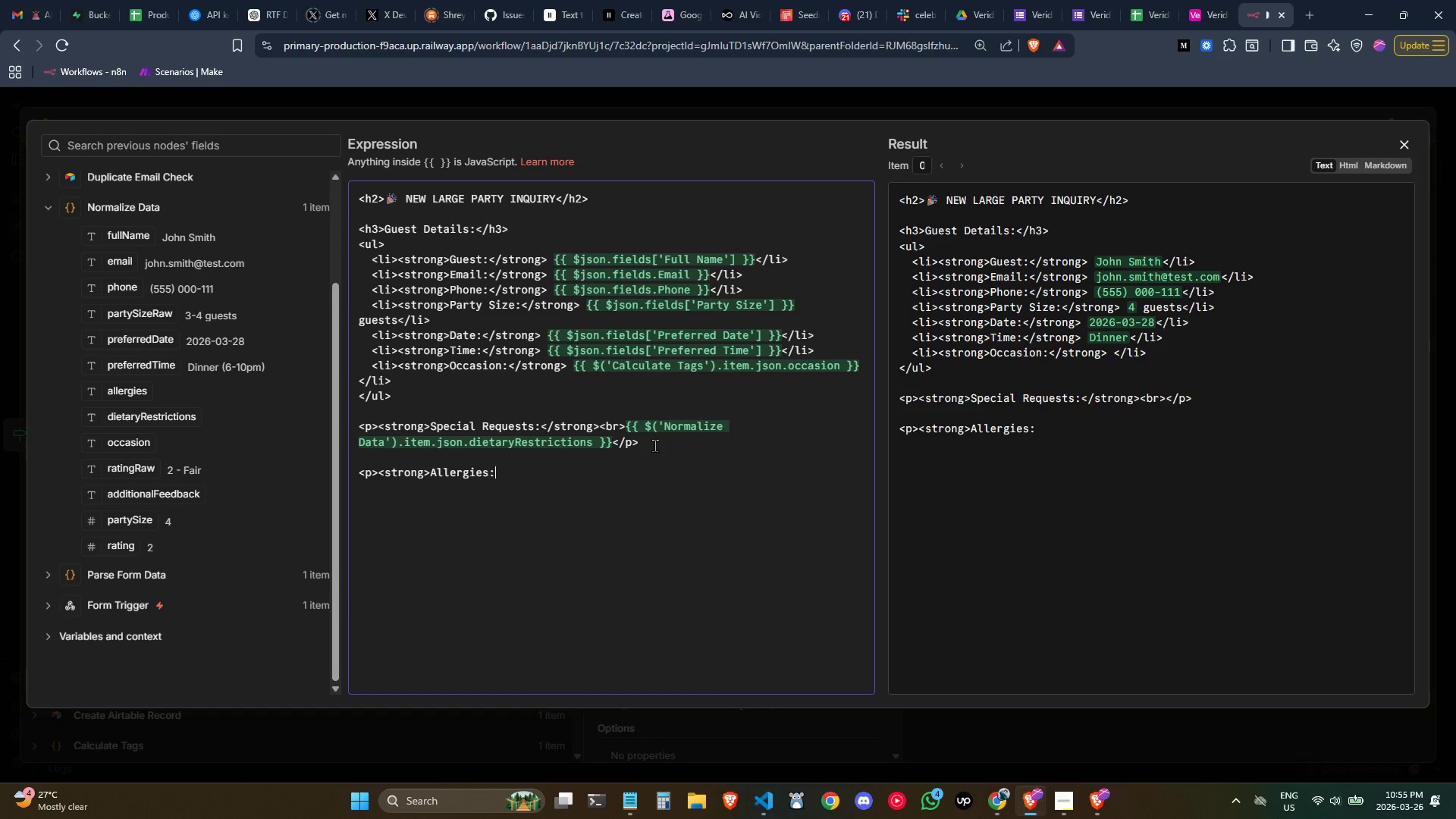 
key(ArrowRight)
 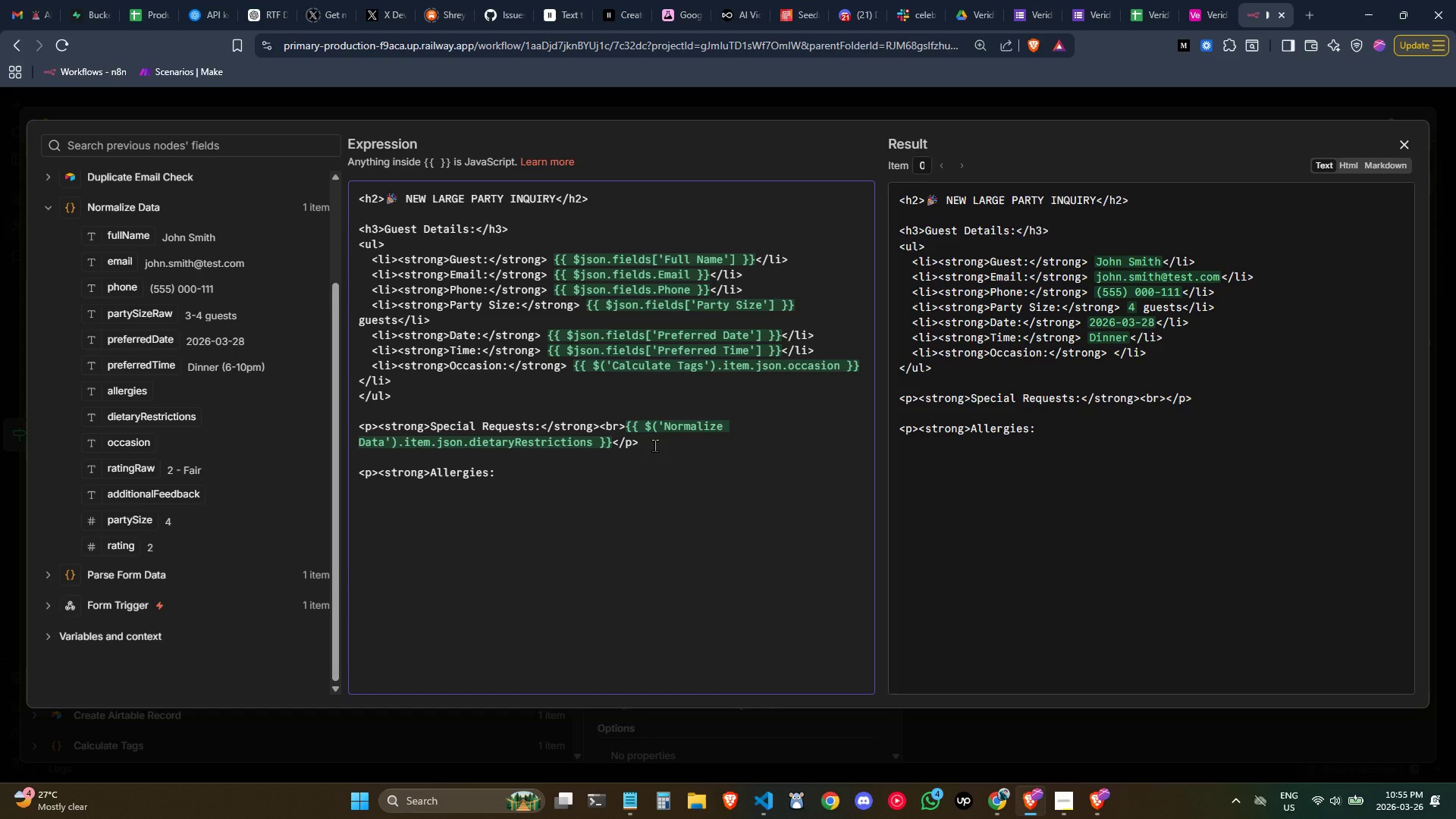 
type(</strong><br>)
 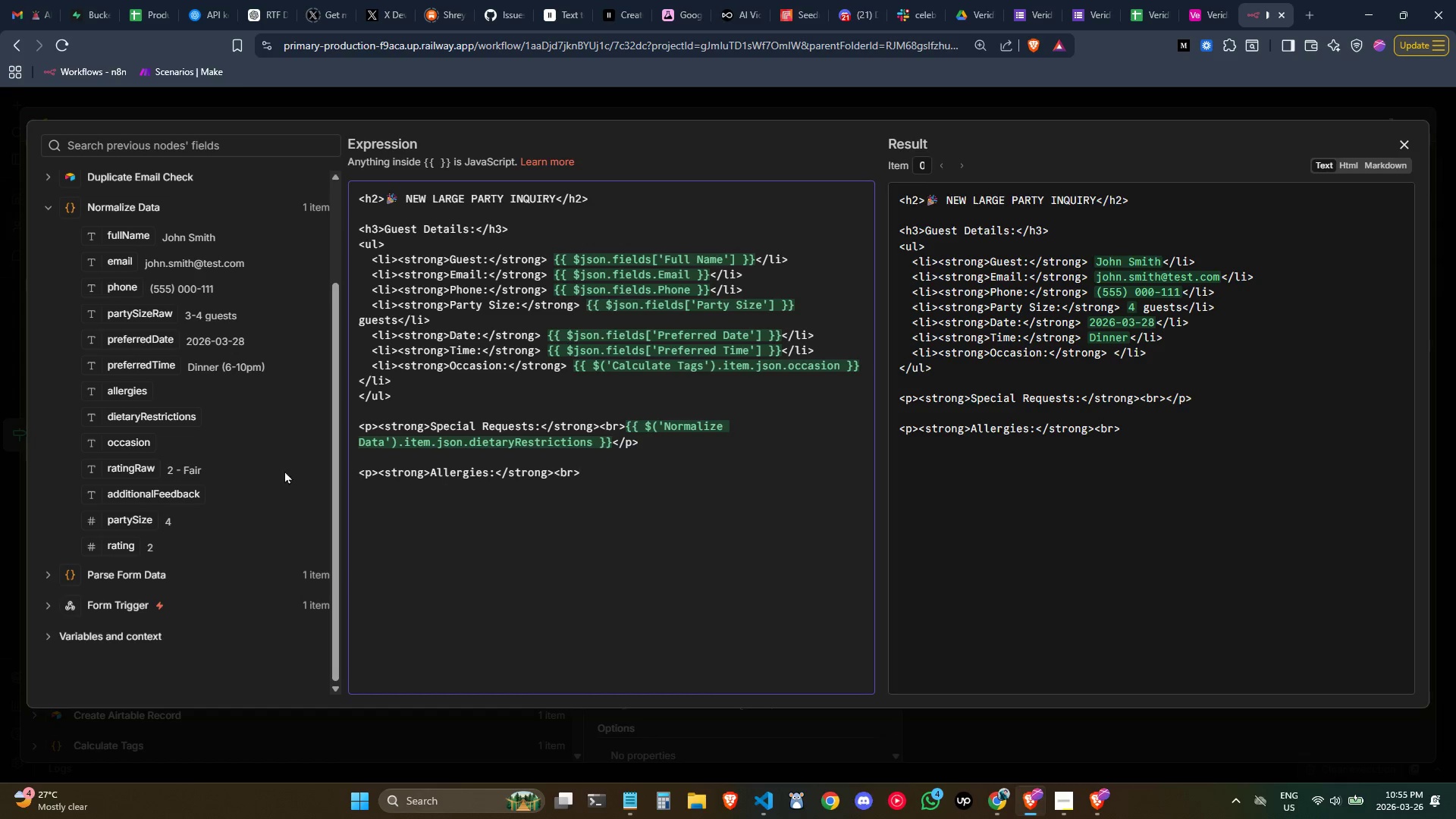 
wait(6.33)
 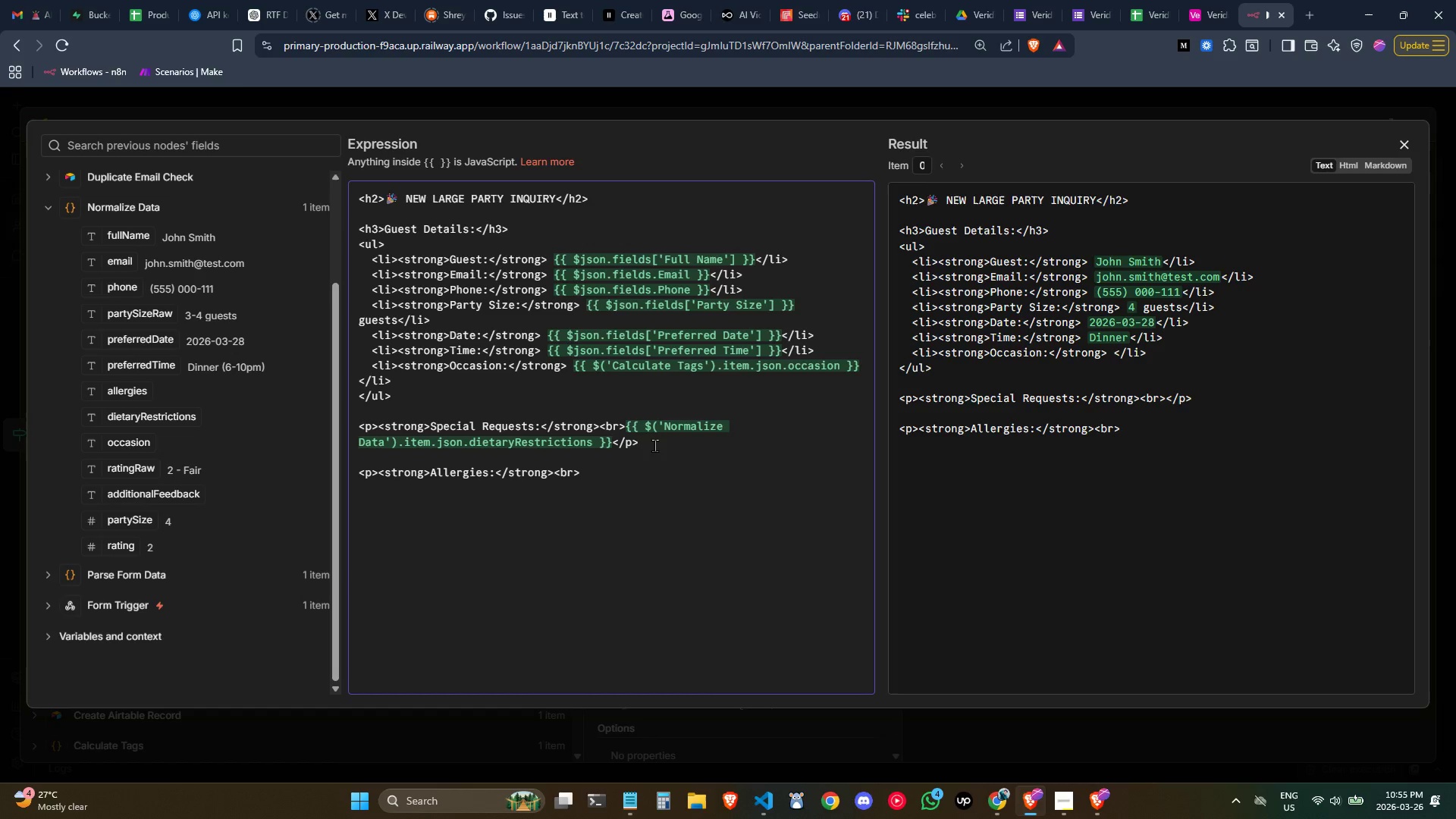 
left_click_drag(start_coordinate=[138, 393], to_coordinate=[616, 486])
 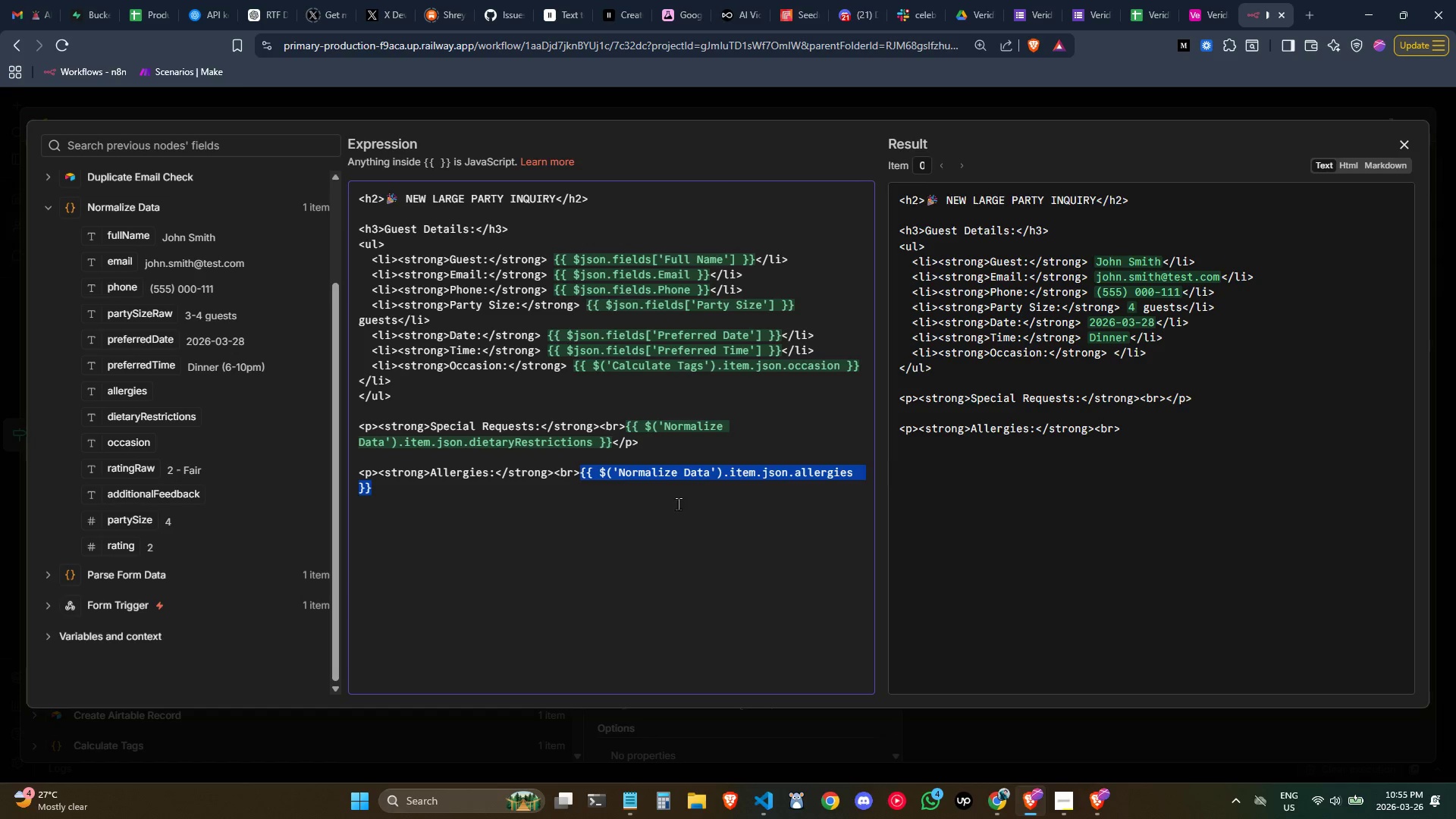 
left_click([620, 507])
 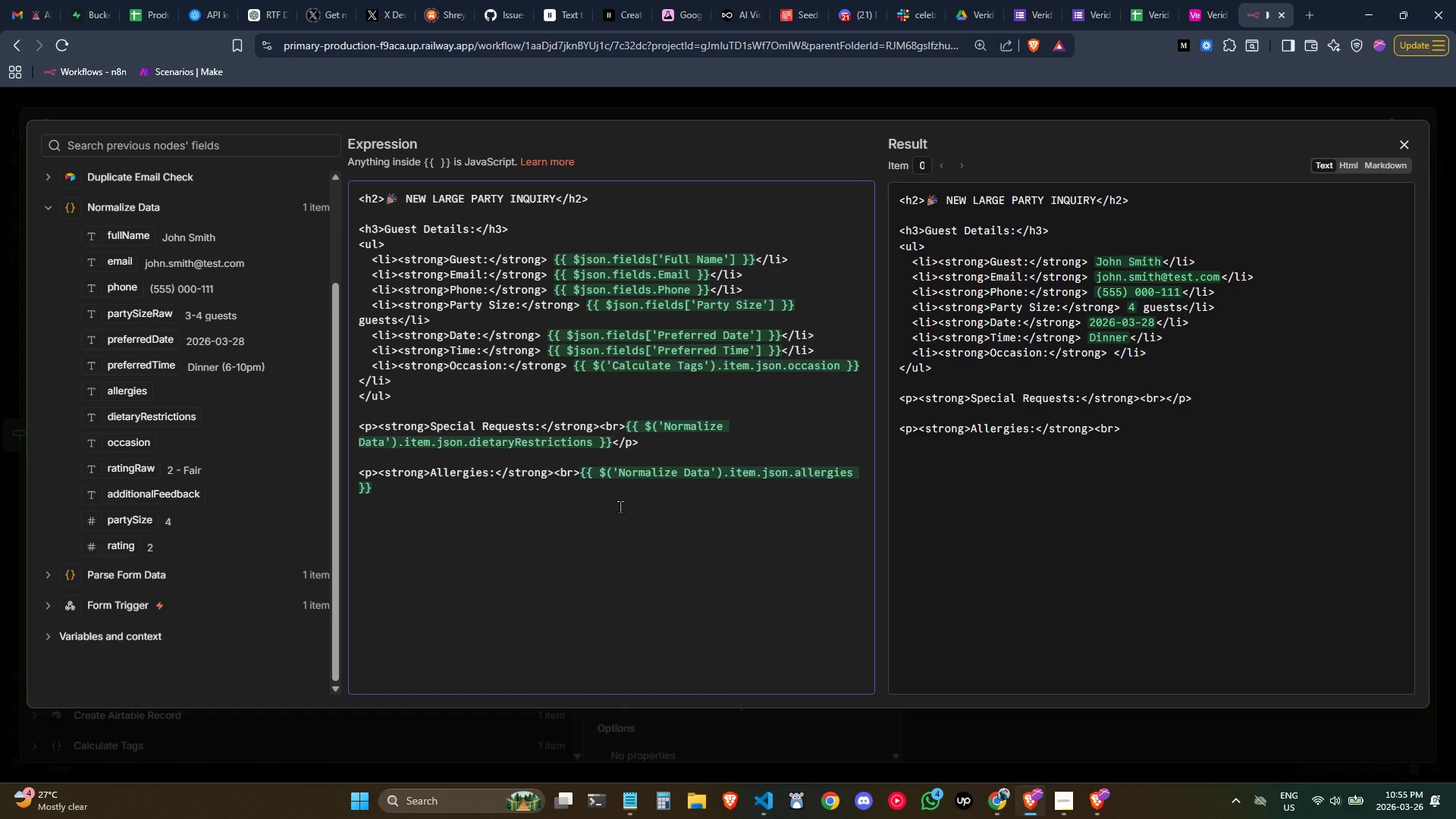 
key(Control+ControlLeft)
 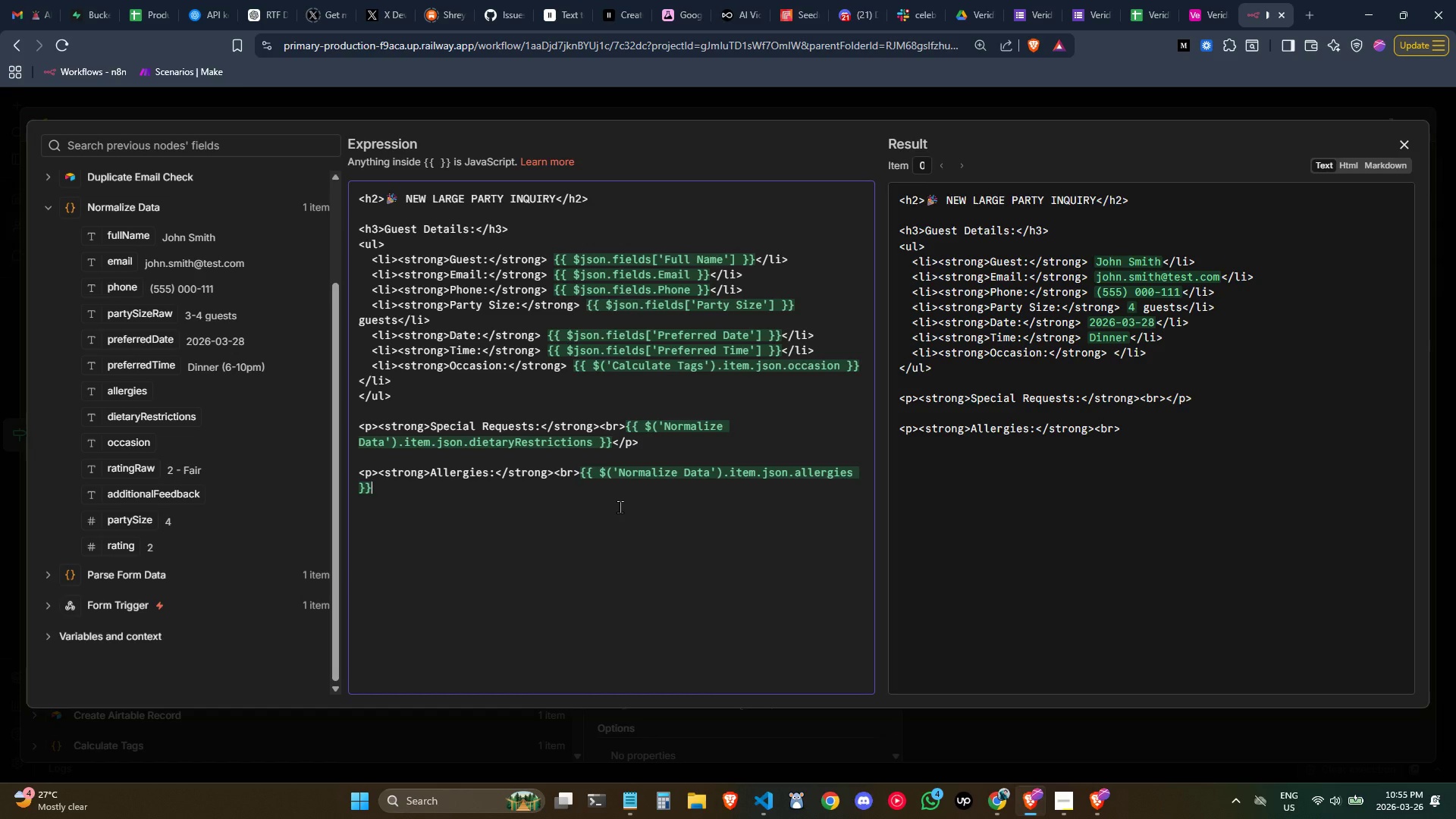 
key(Shift+ShiftLeft)
 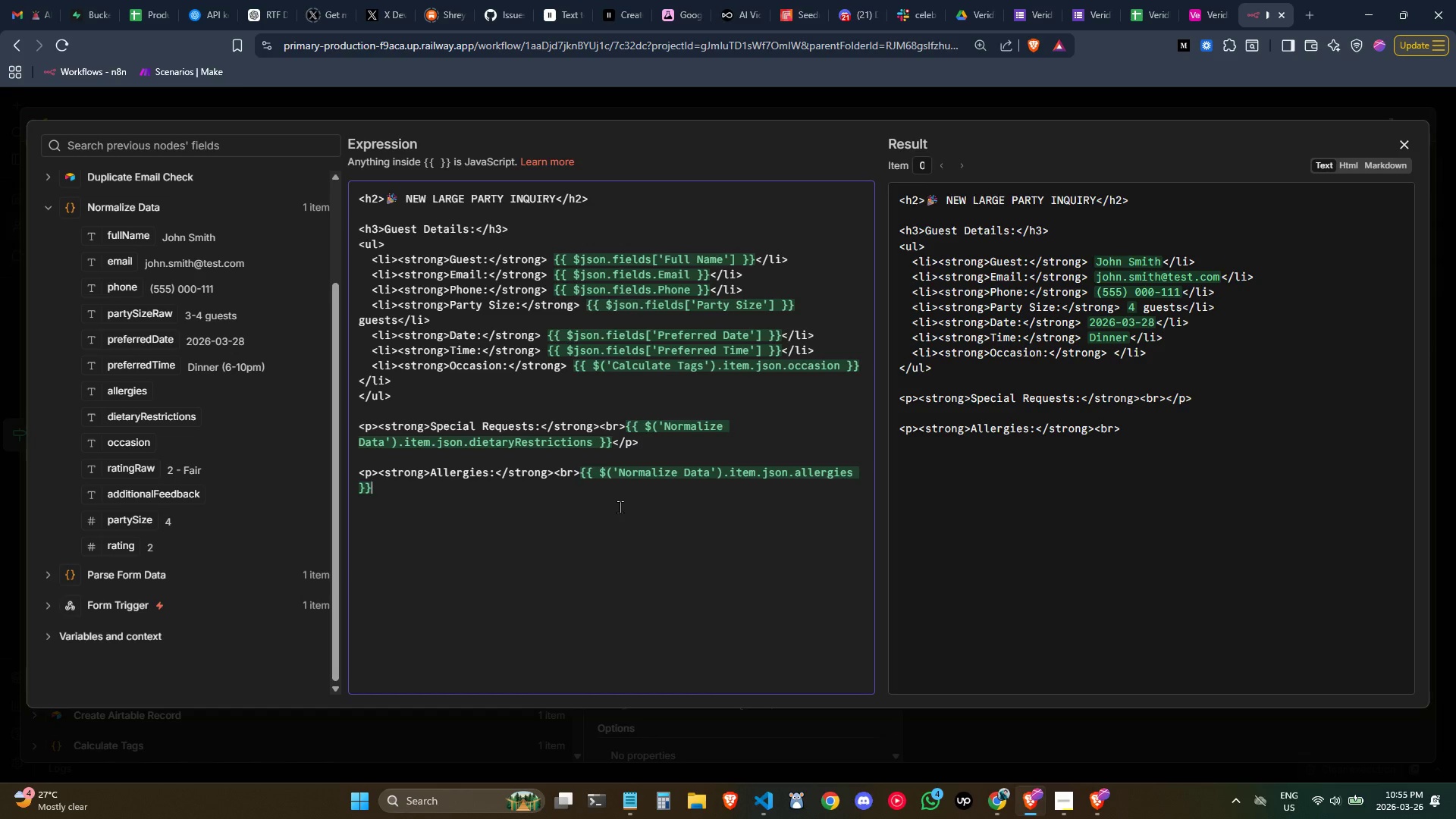 
key(Shift+Comma)
 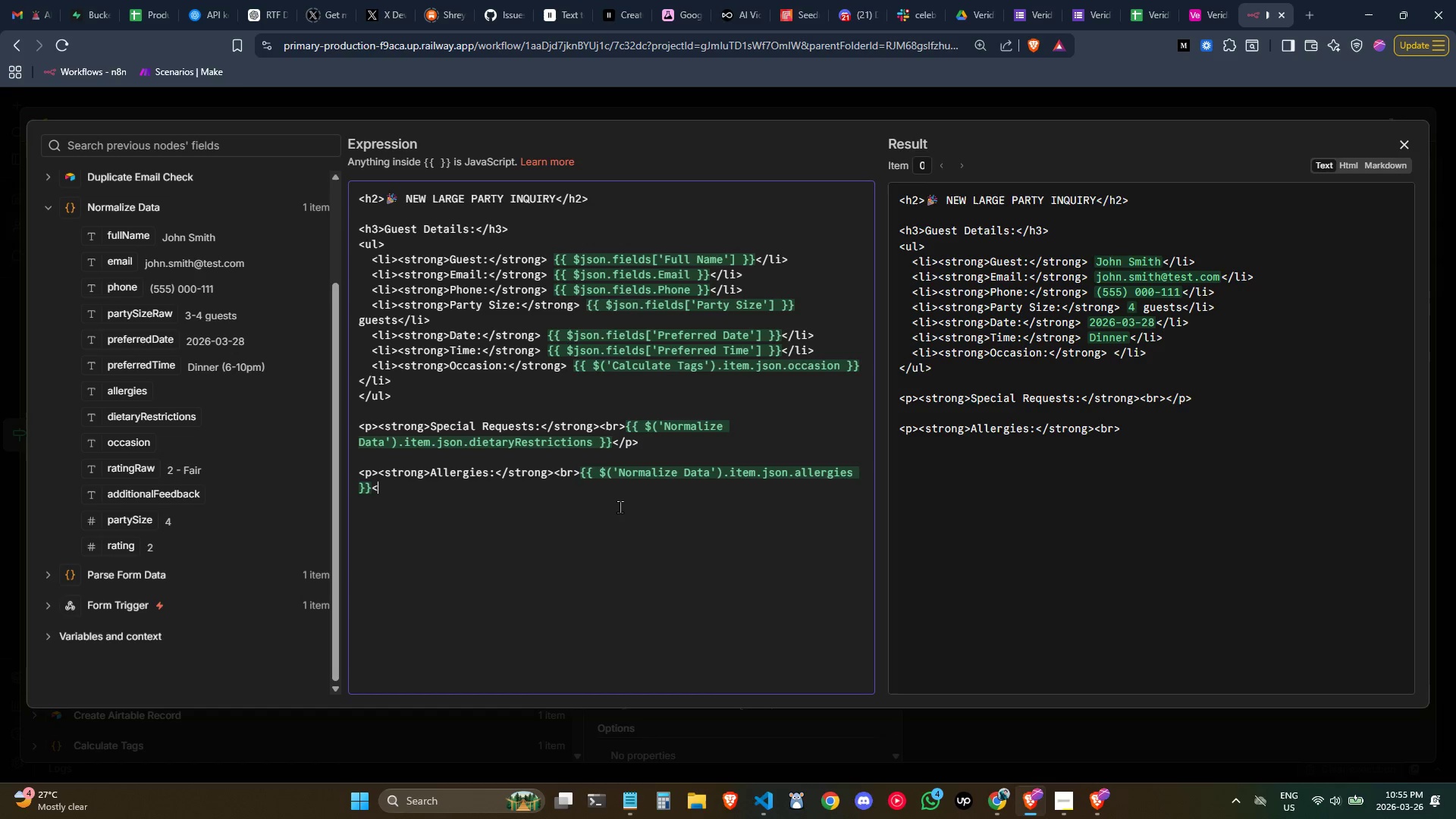 
key(Slash)
 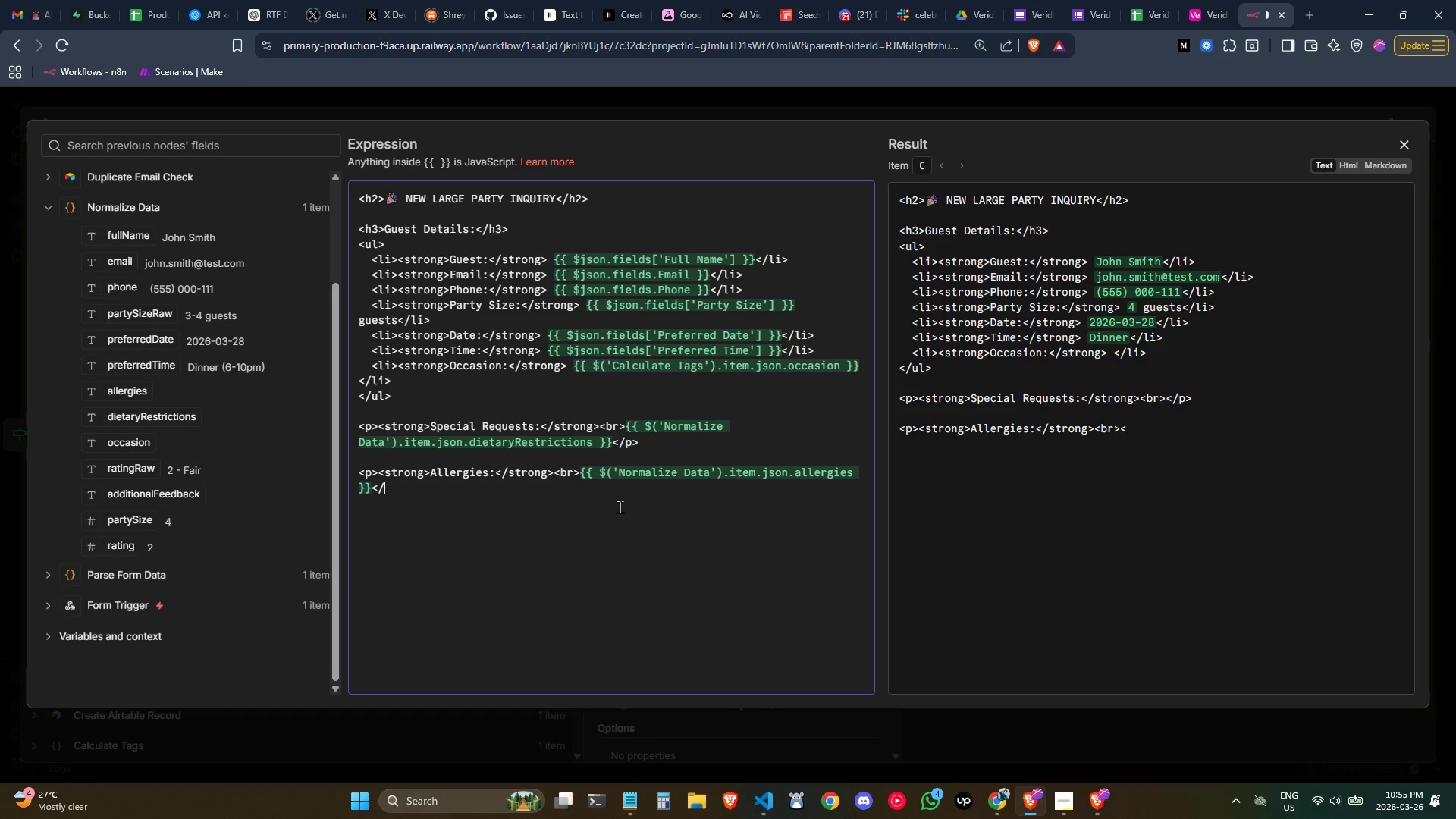 
key(P)
 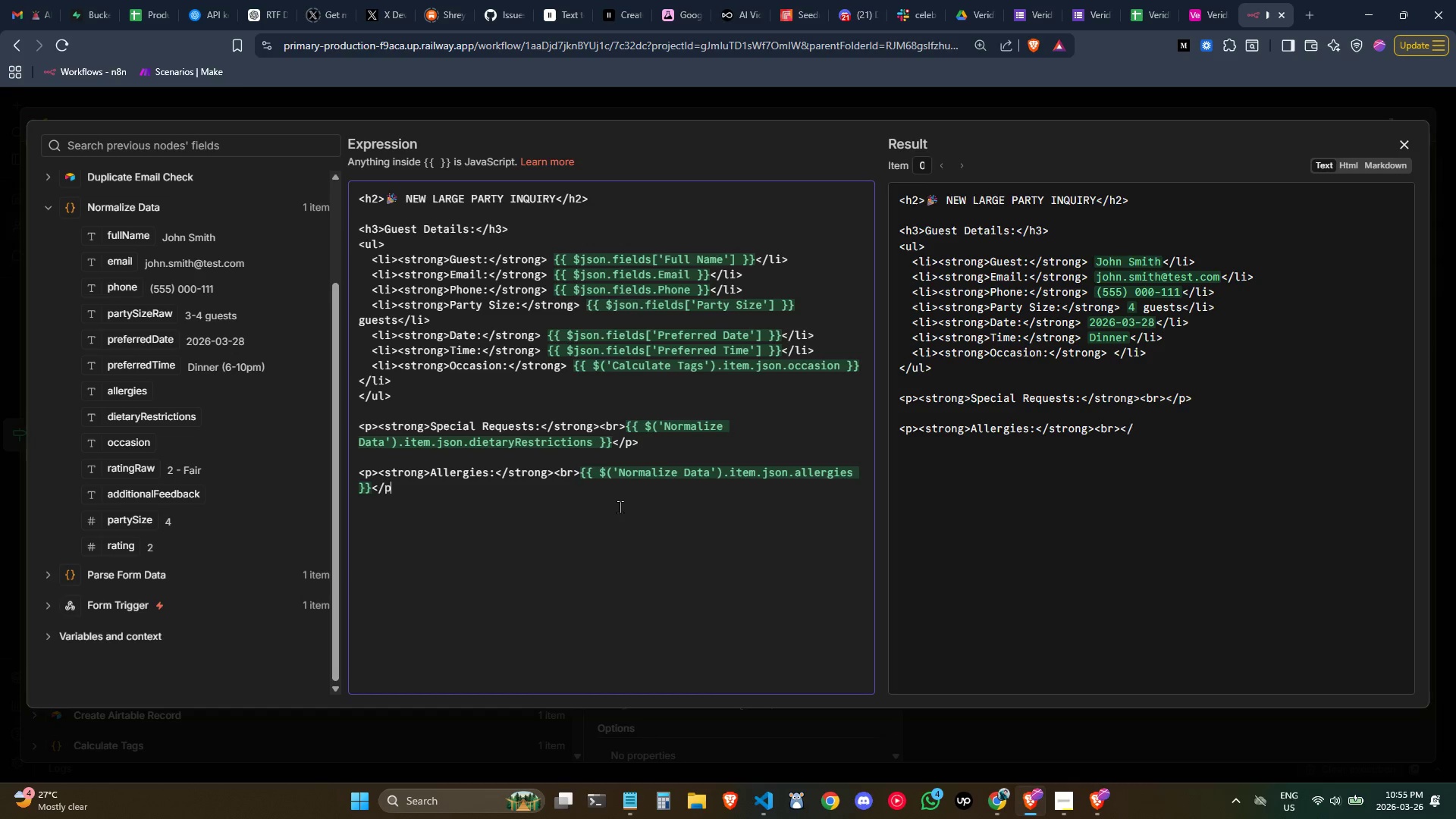 
key(Shift+Period)
 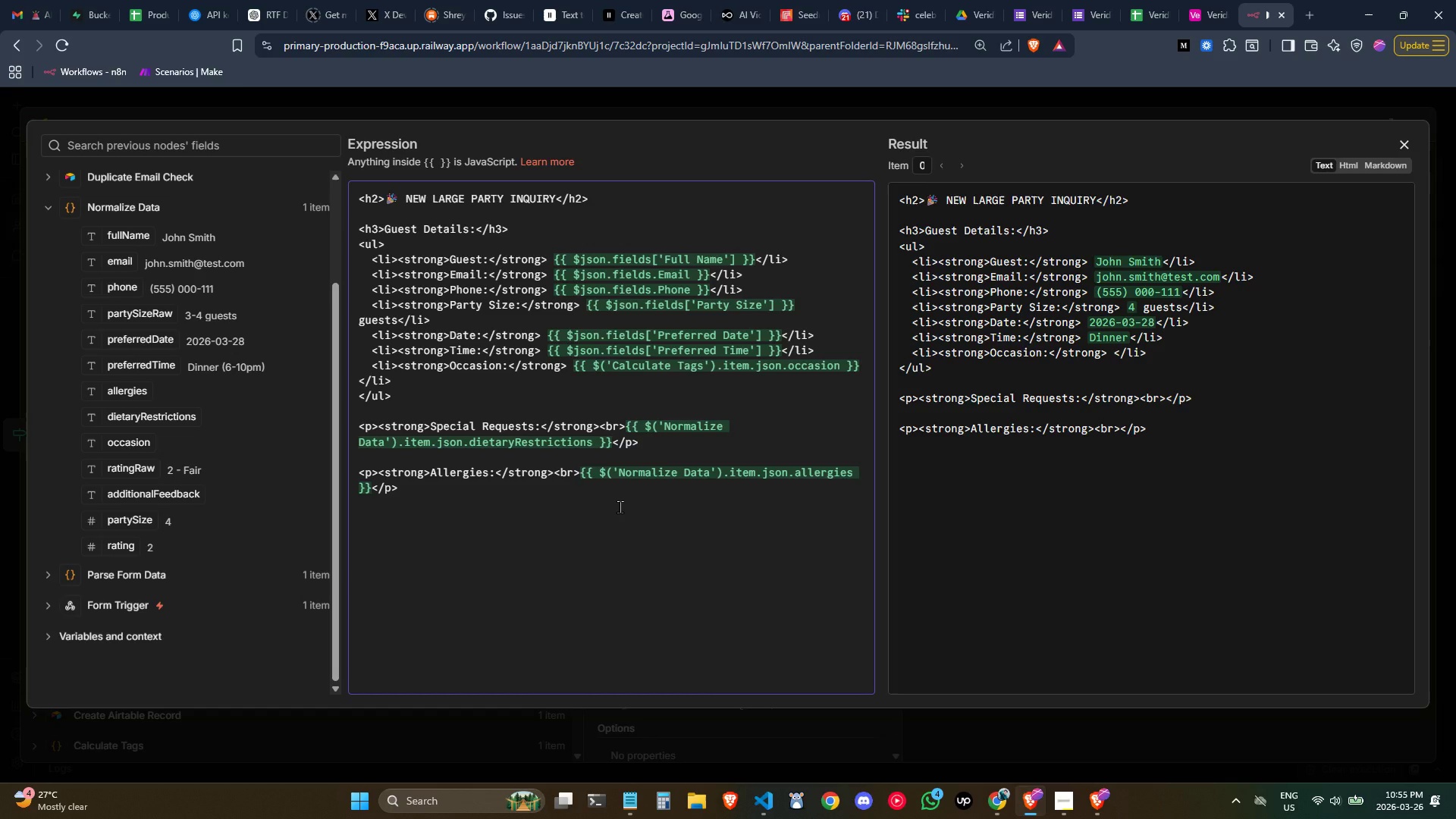 
key(Enter)
 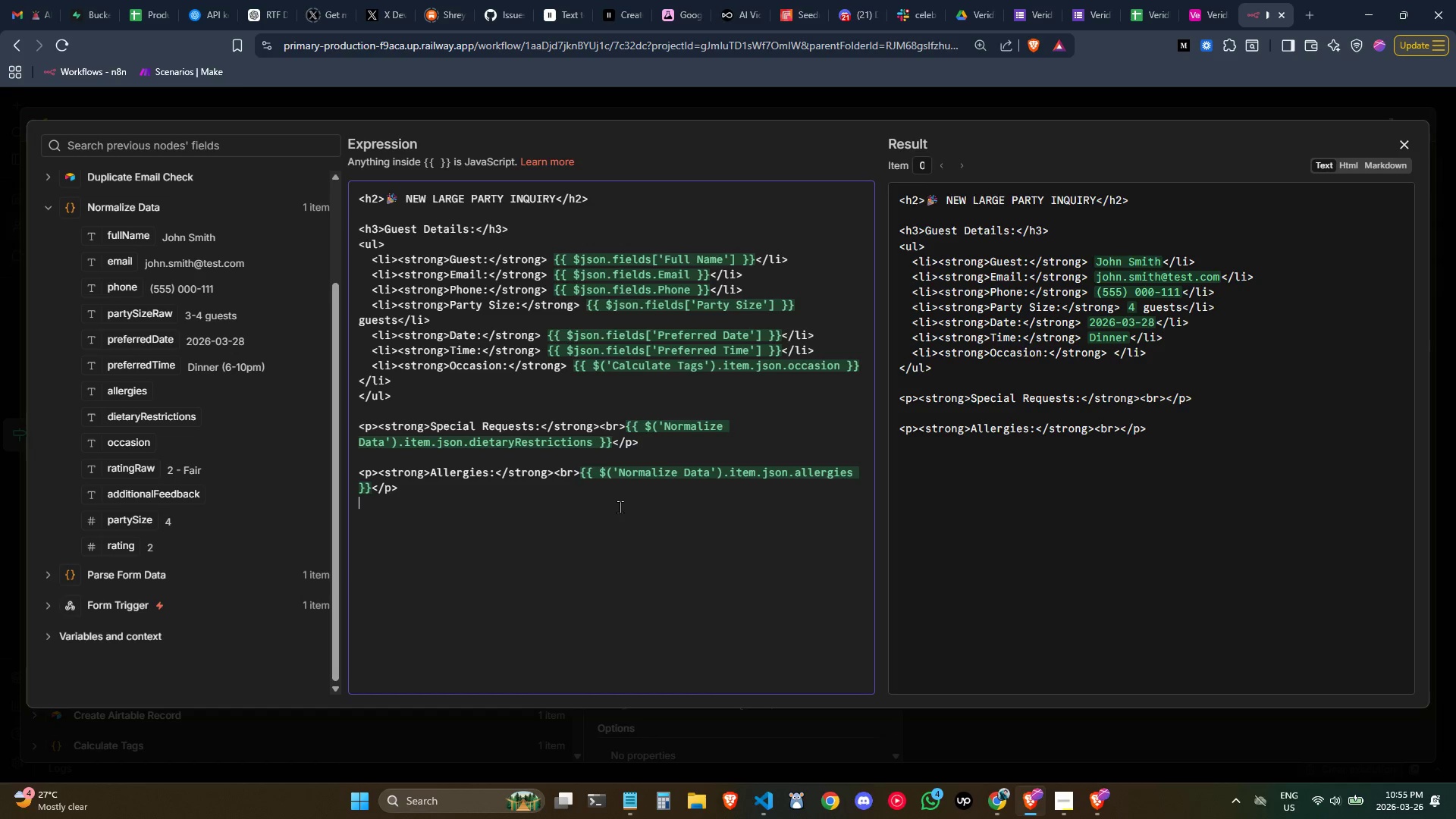 
key(Enter)
 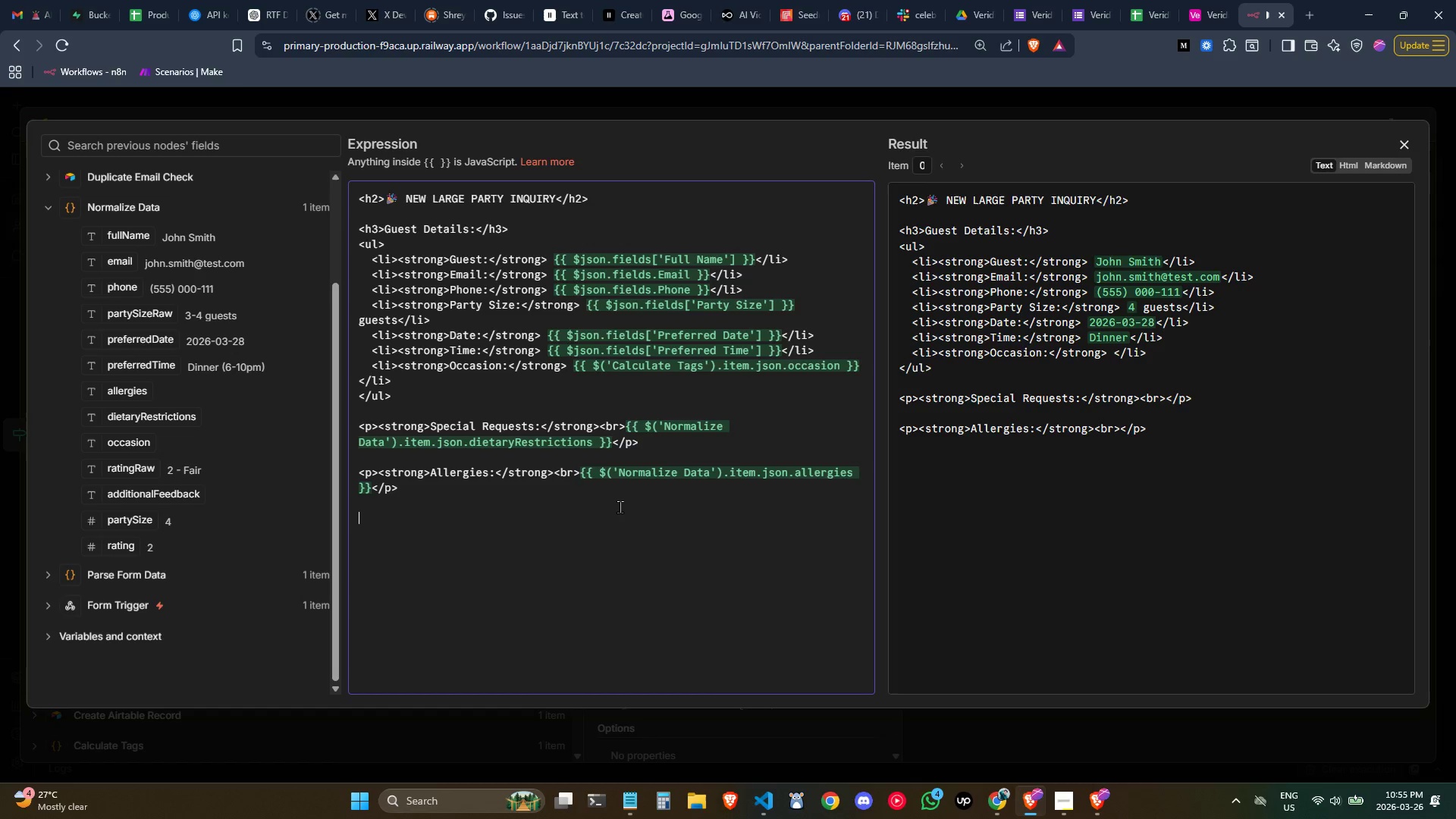 
type(Please e)
key(Backspace)
type(reacho)
key(Backspace)
type( out within 24 hours to discuss event pacj)
key(Backspace)
type(kages and meni)
key(Backspace)
type(u options.)
 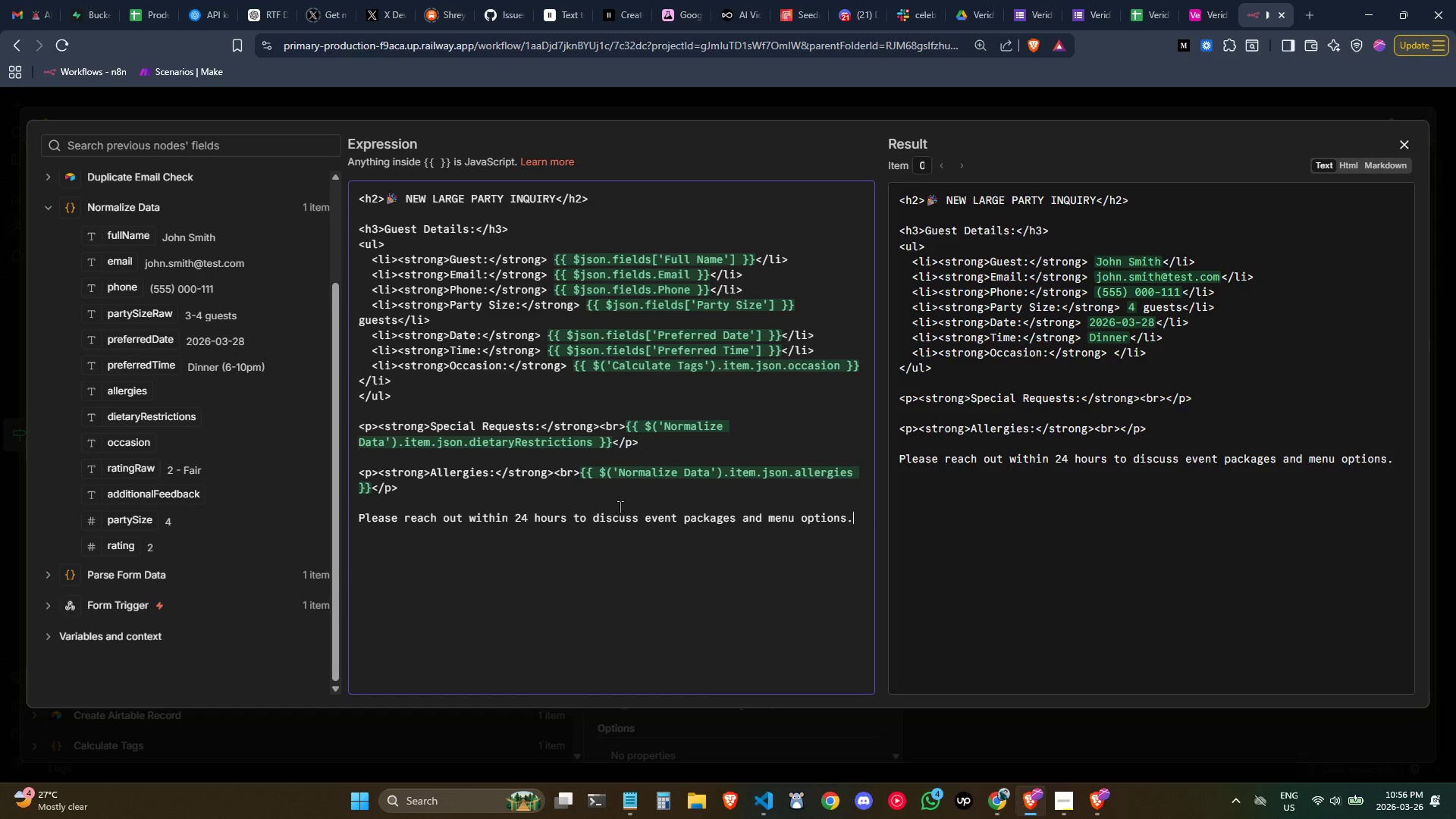 
key(Enter)
 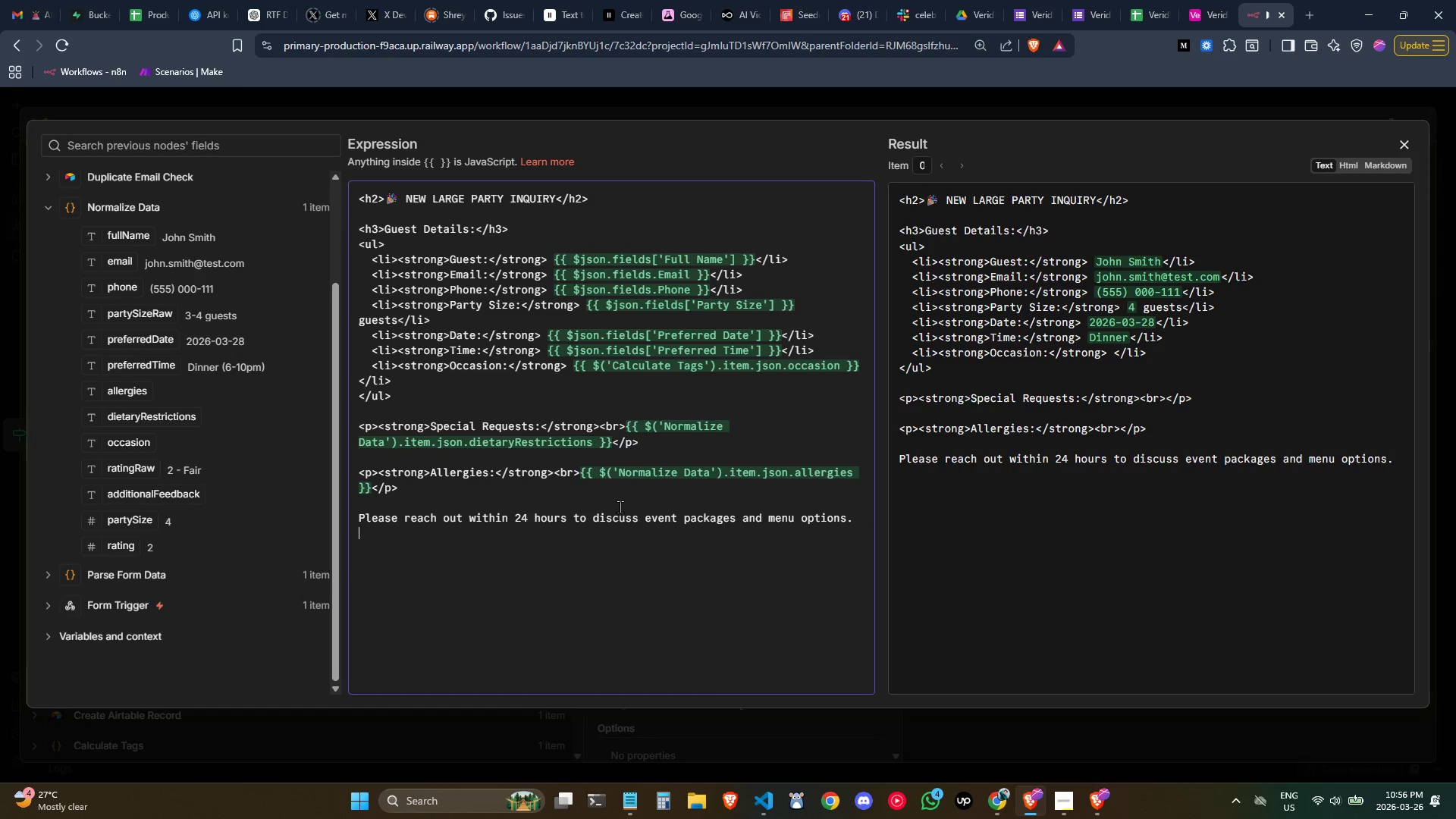 
key(Enter)
 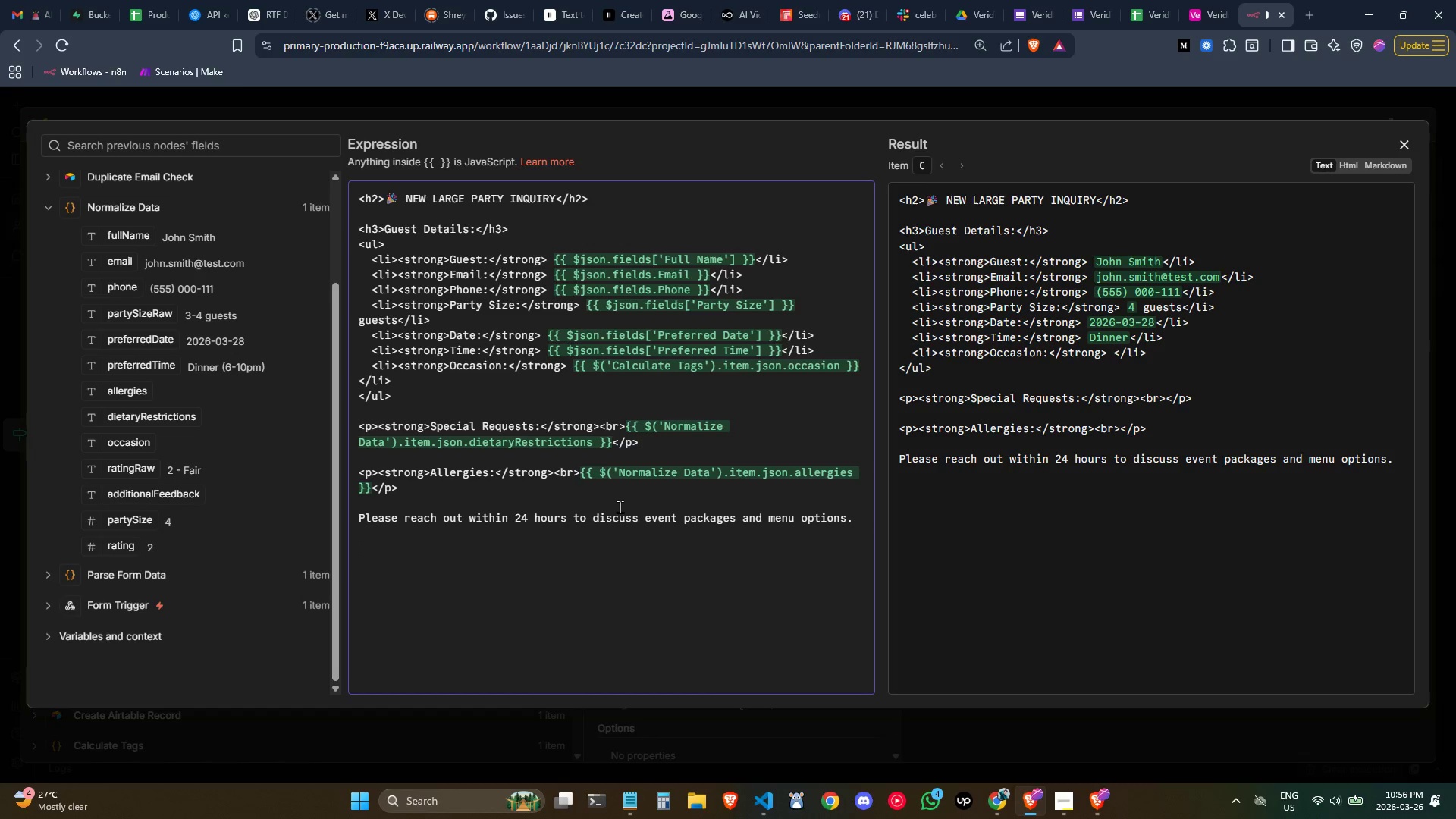 
key(Backspace)
 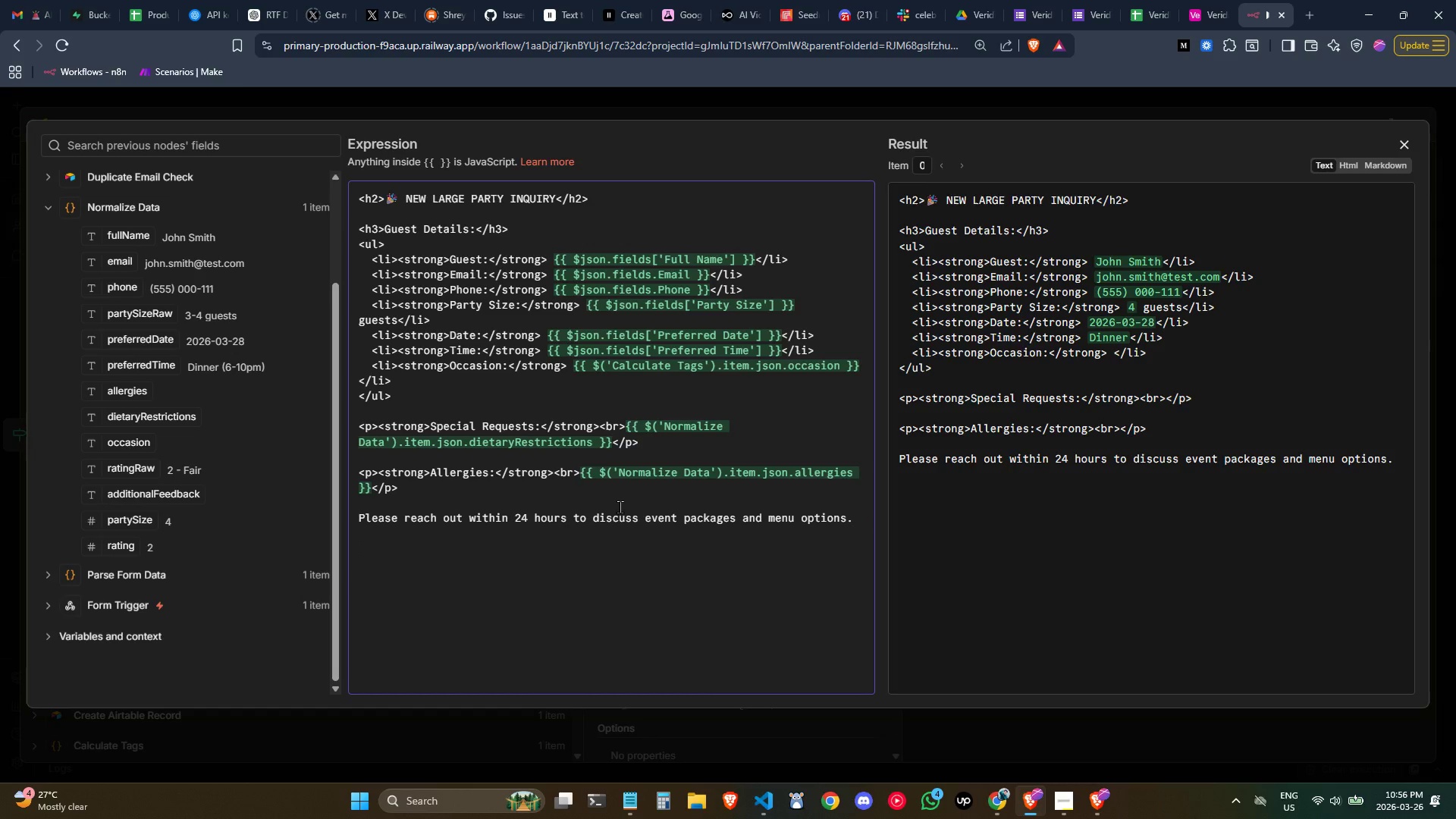 
key(Backspace)
 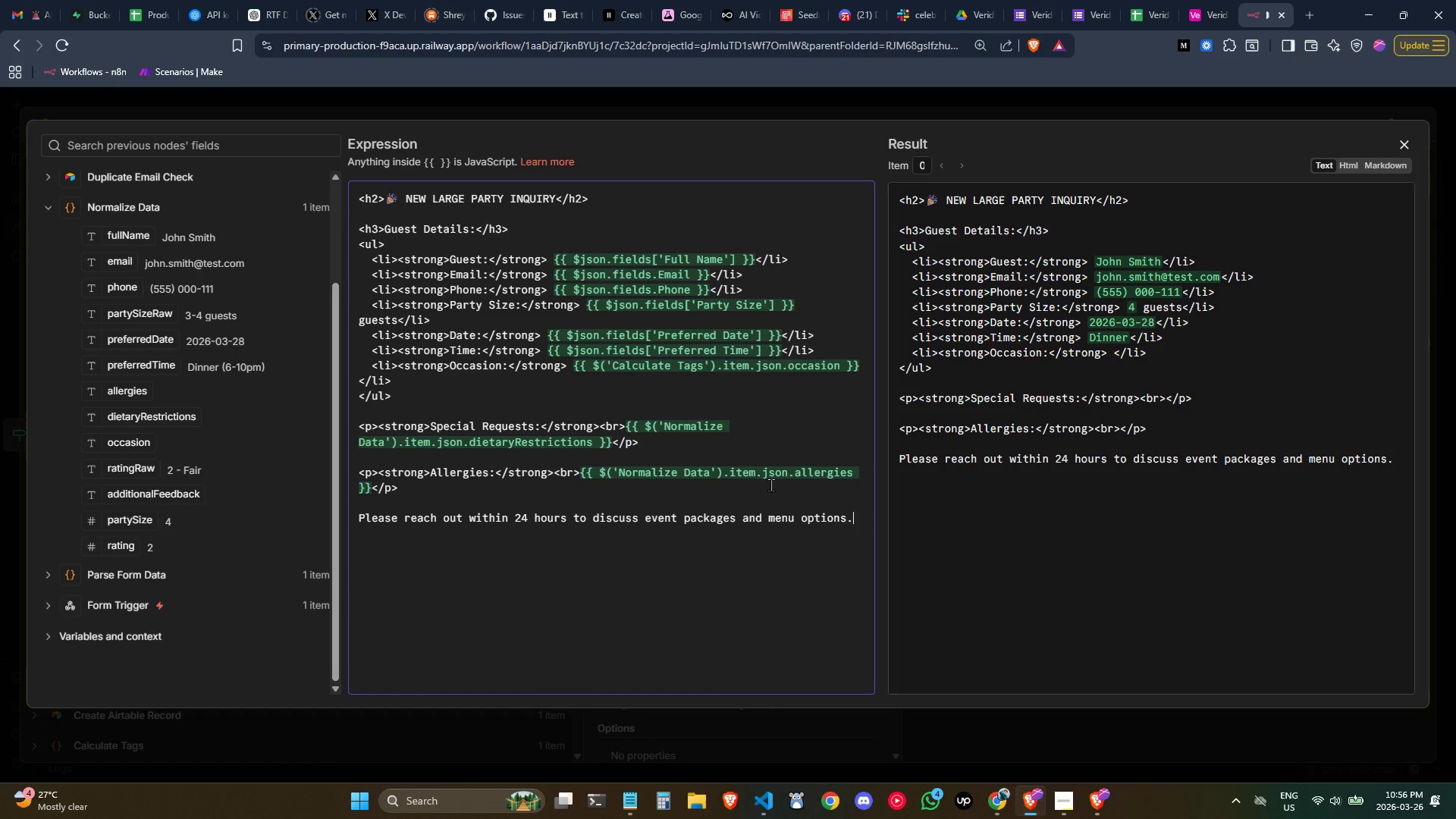 
wait(8.23)
 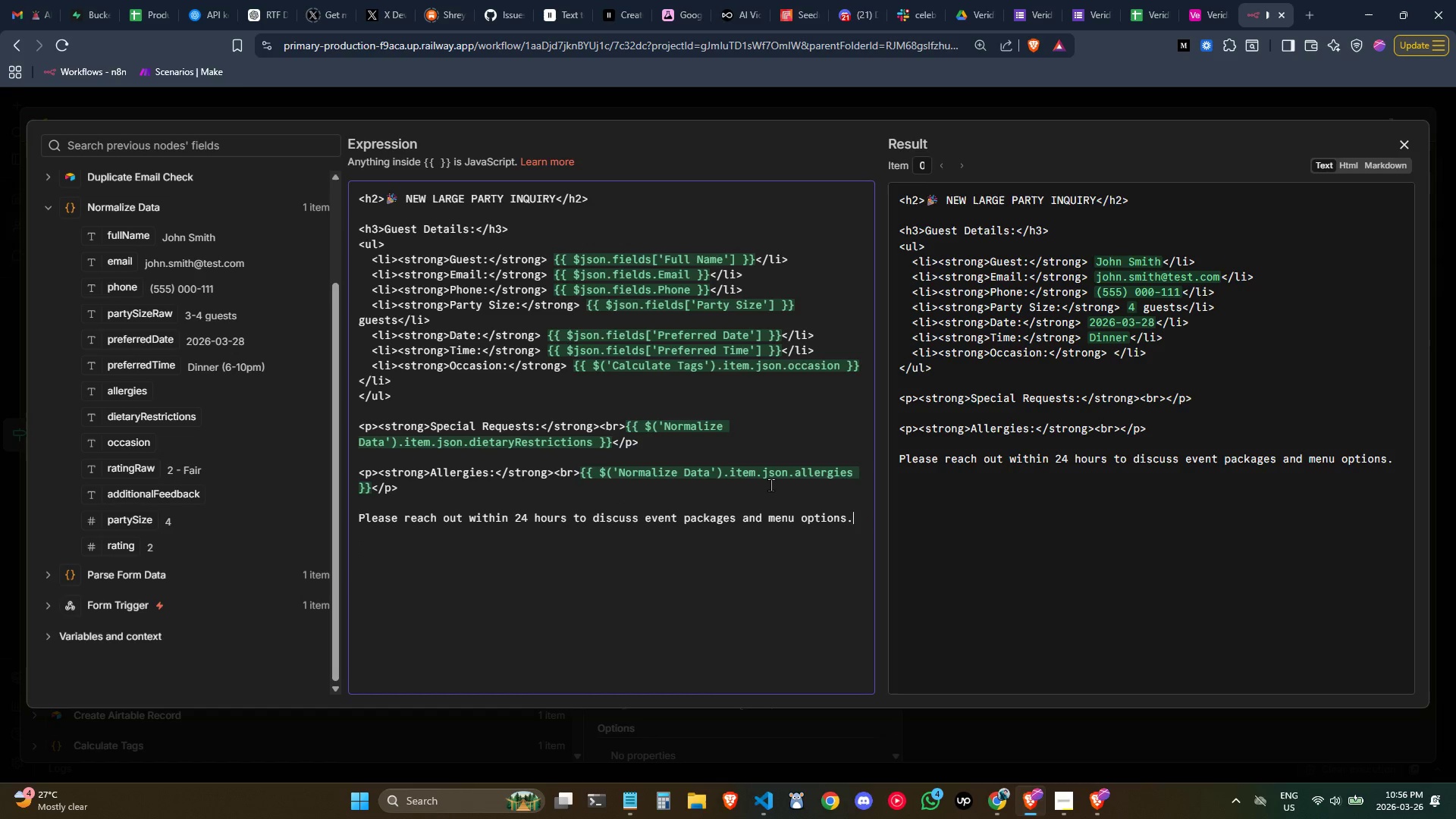 
left_click([1404, 150])
 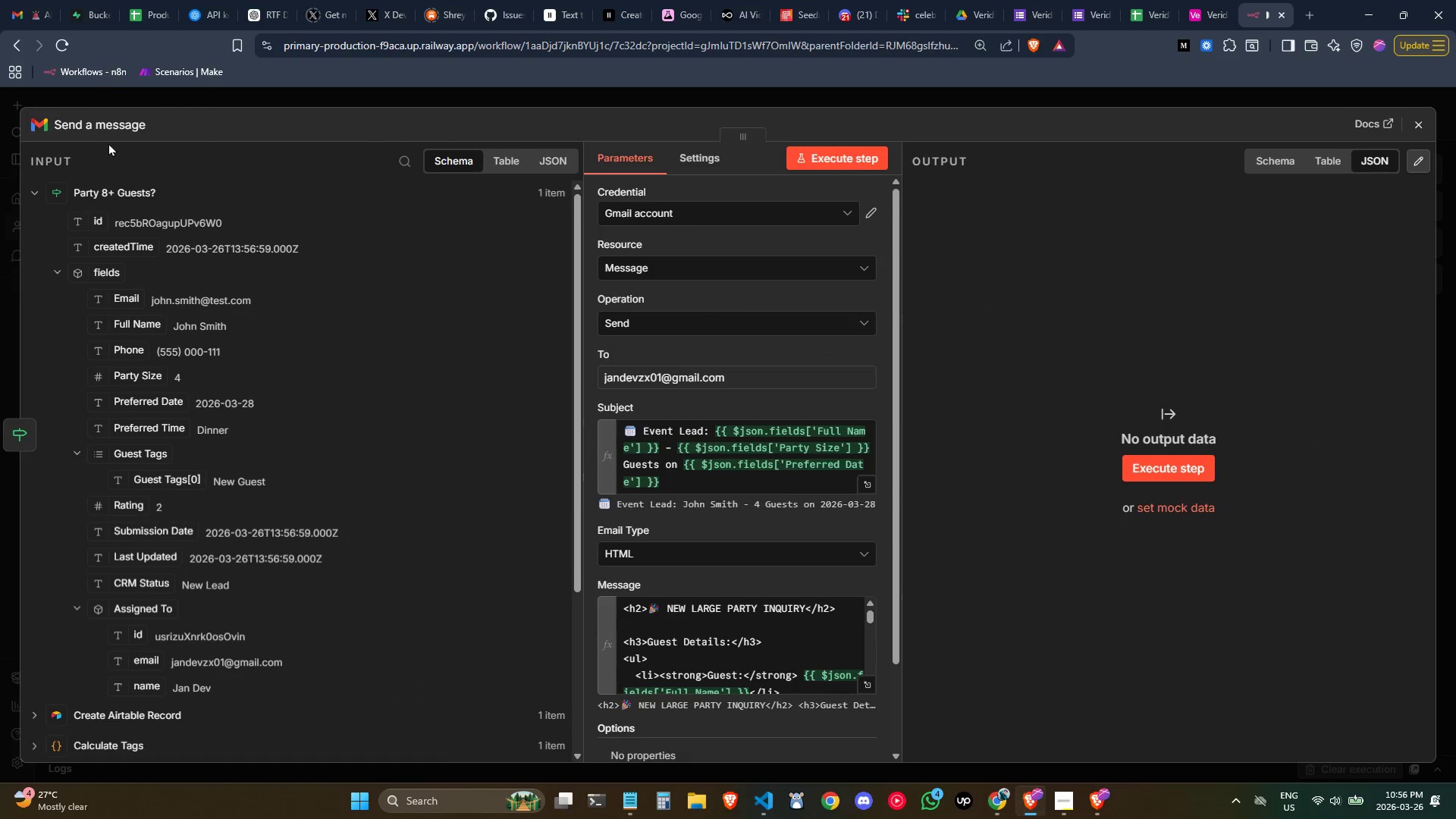 
left_click([90, 129])
 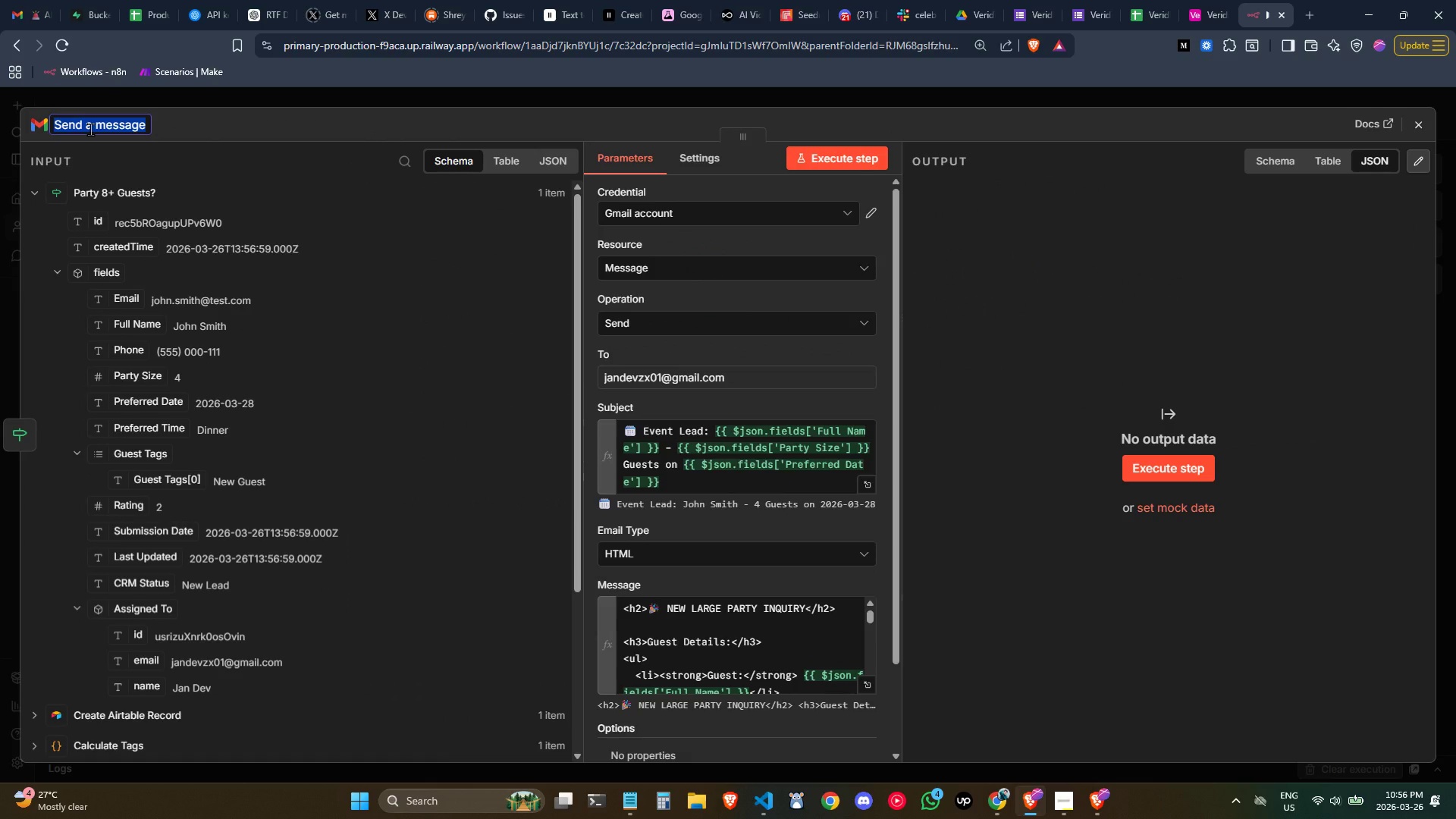 
key(Control+ControlLeft)
 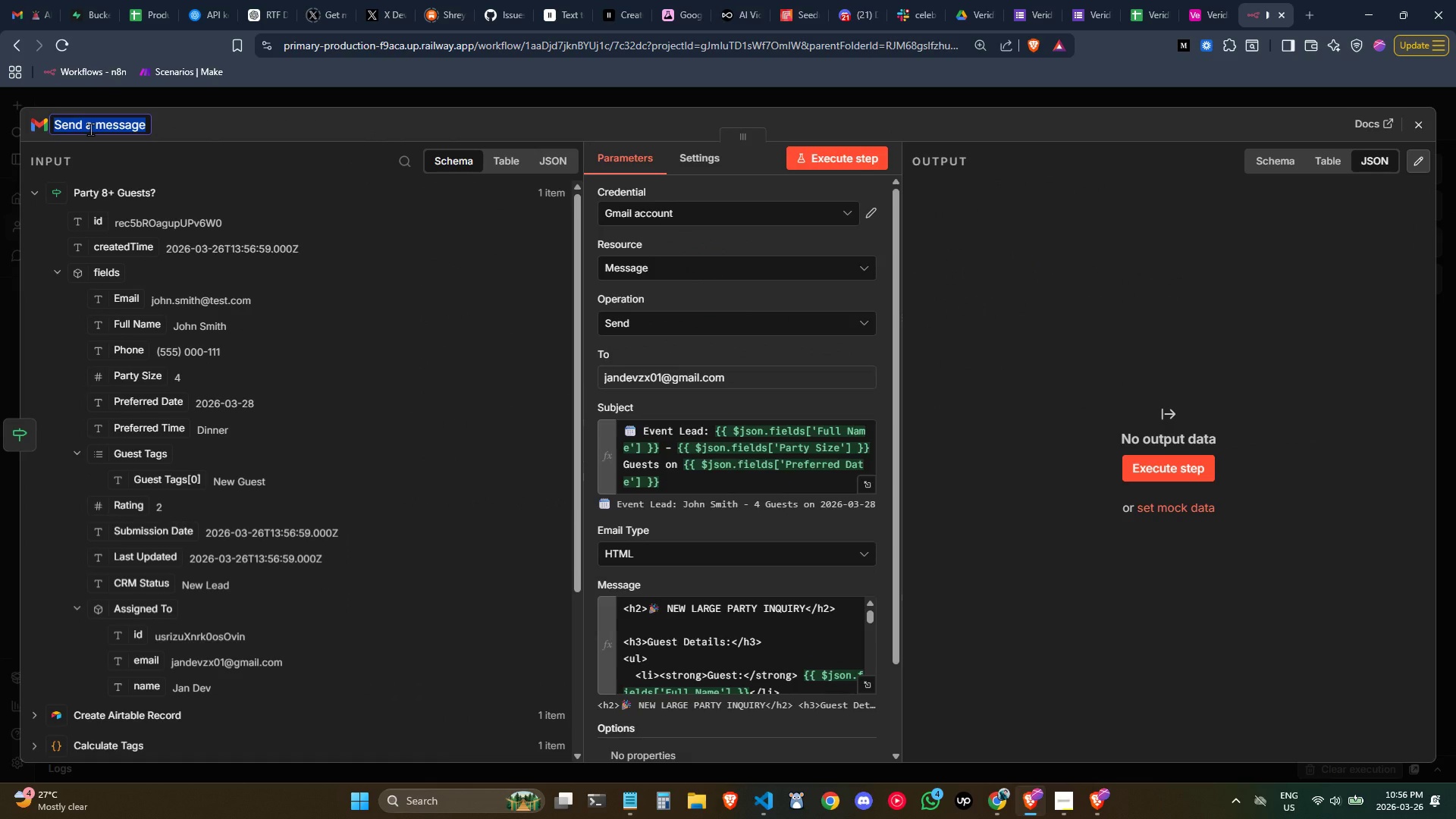 
type(Label)
 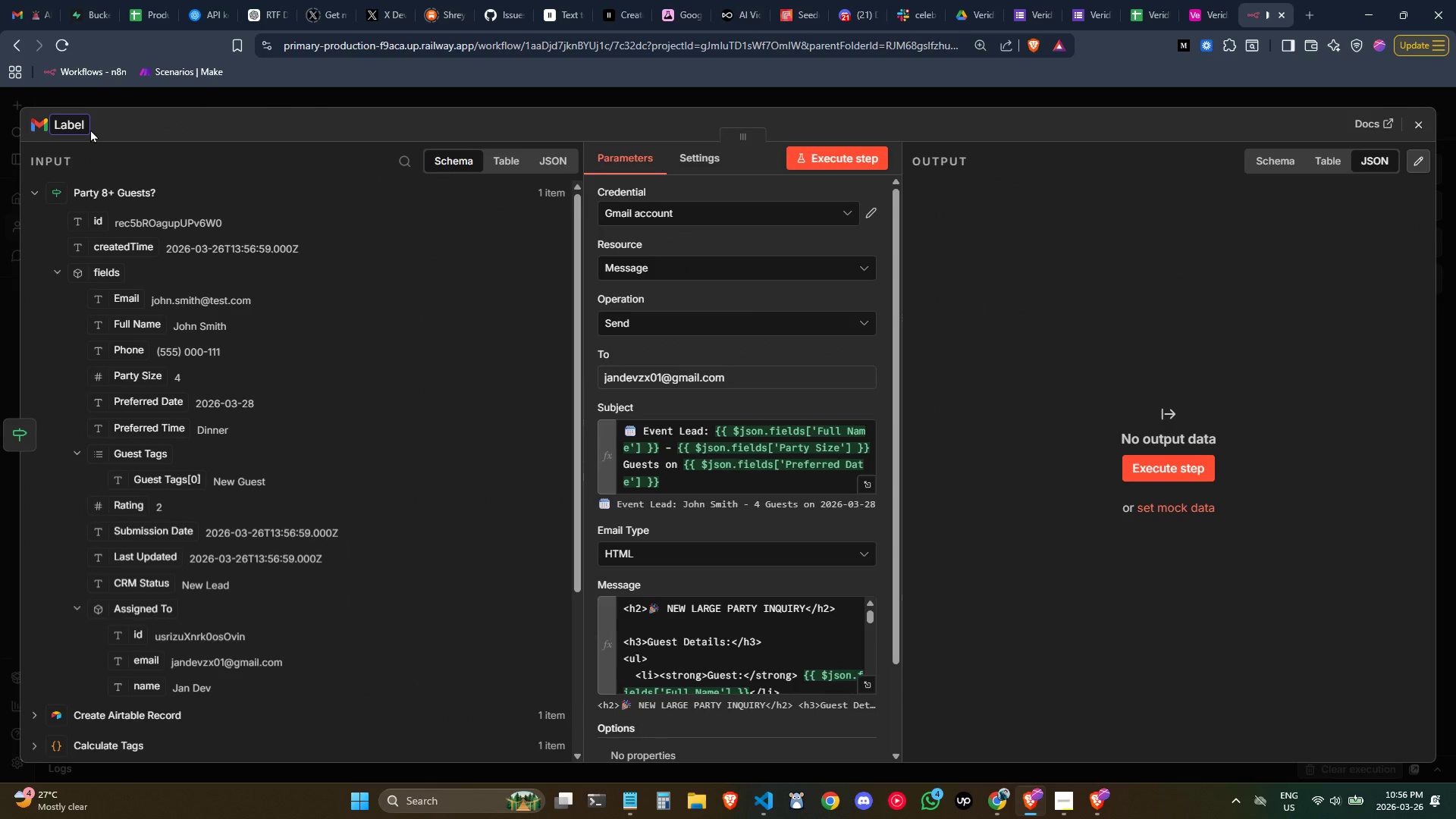 
key(Control+Backspace)
 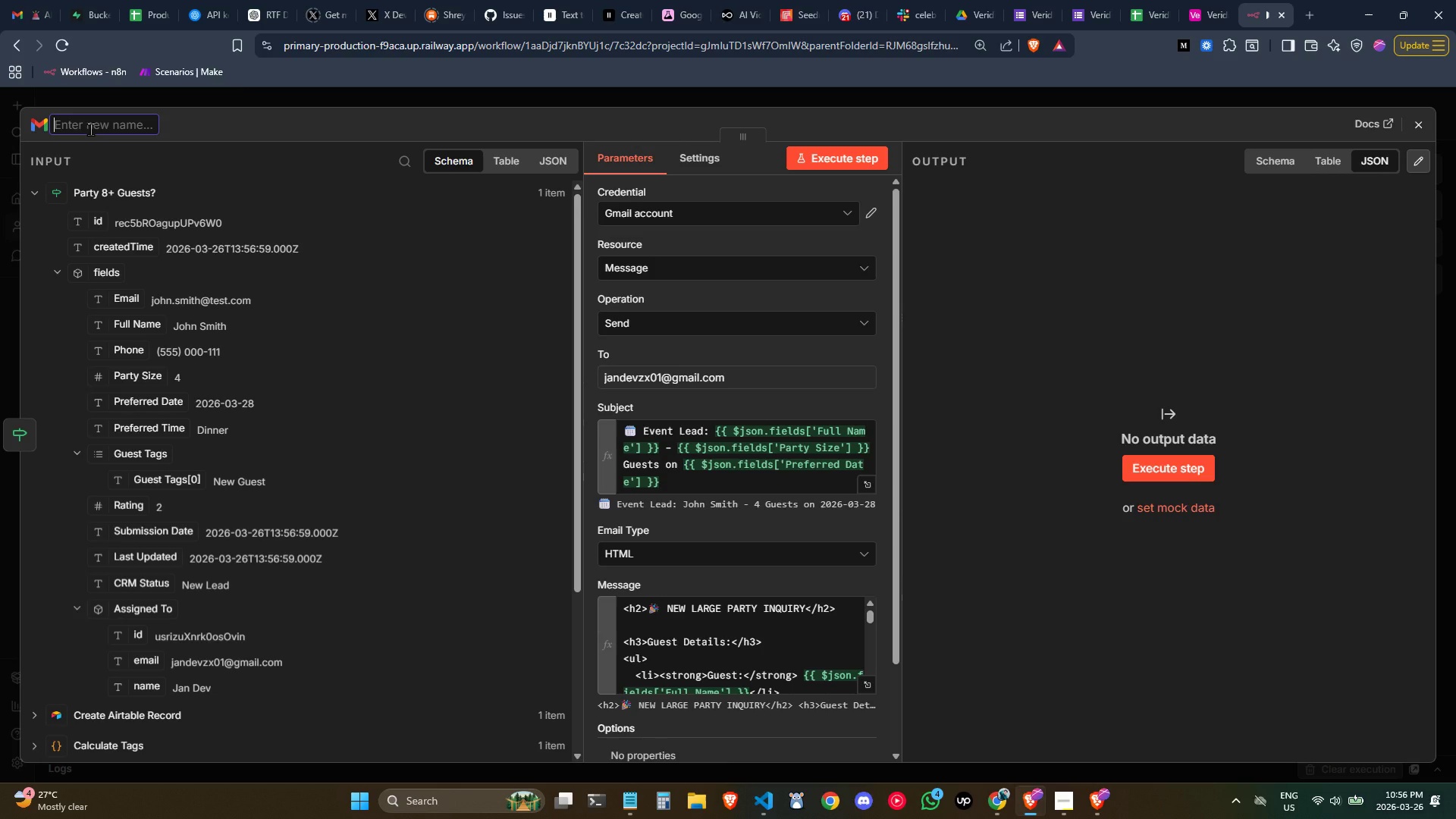 
type(Send Email - Event Lead)
 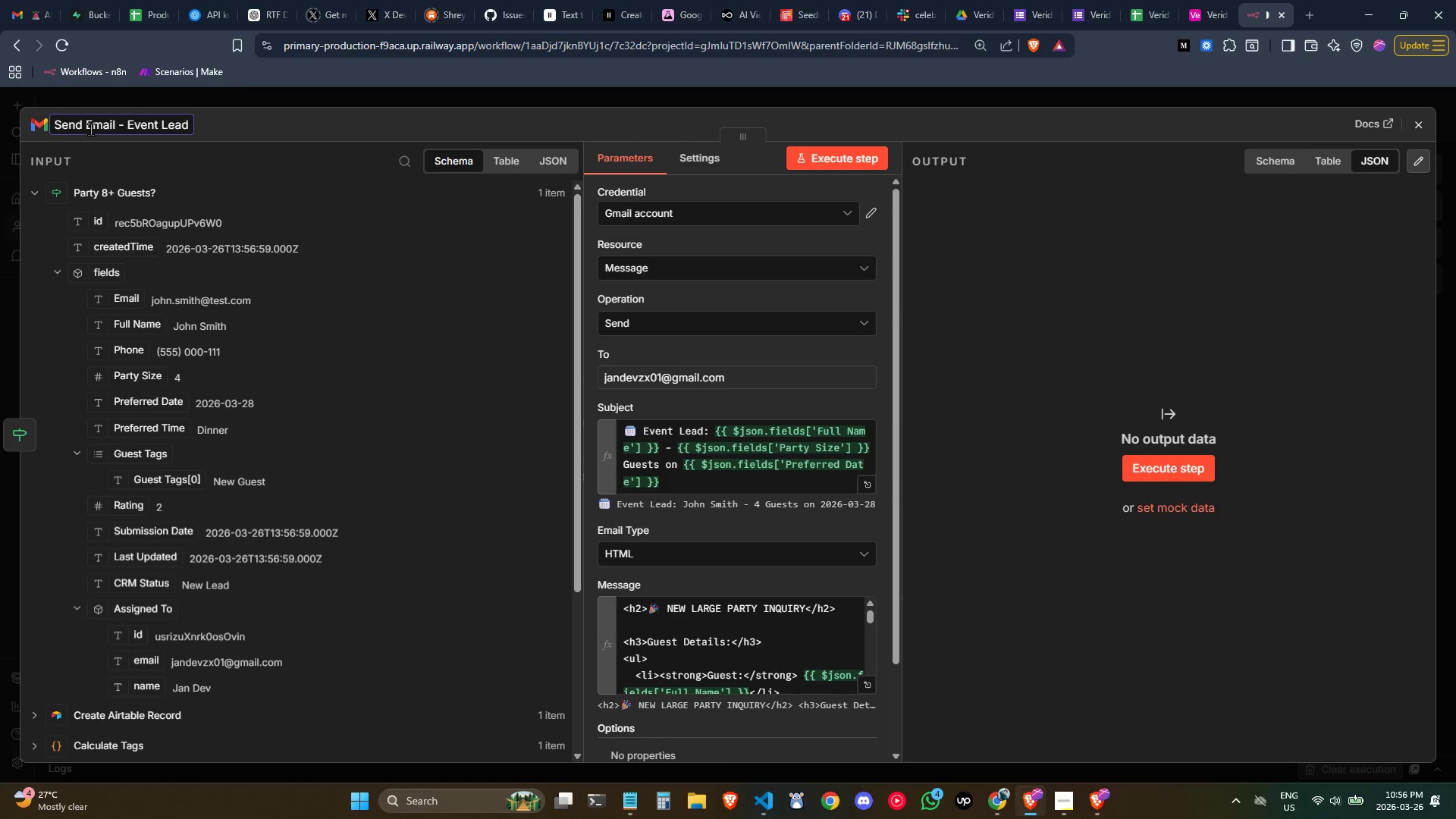 
key(Enter)
 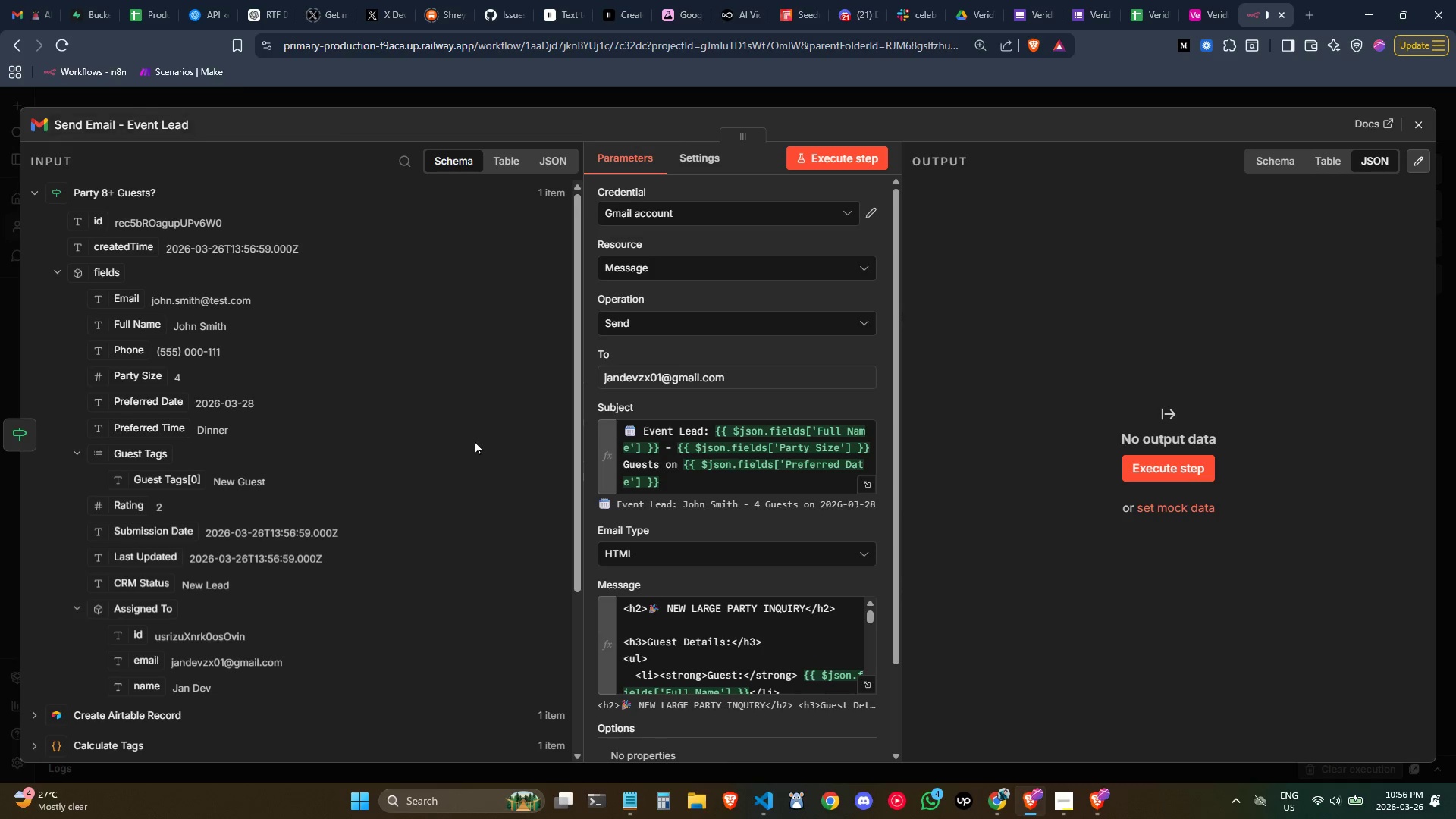 
scroll: coordinate [673, 439], scroll_direction: down, amount: 1.0
 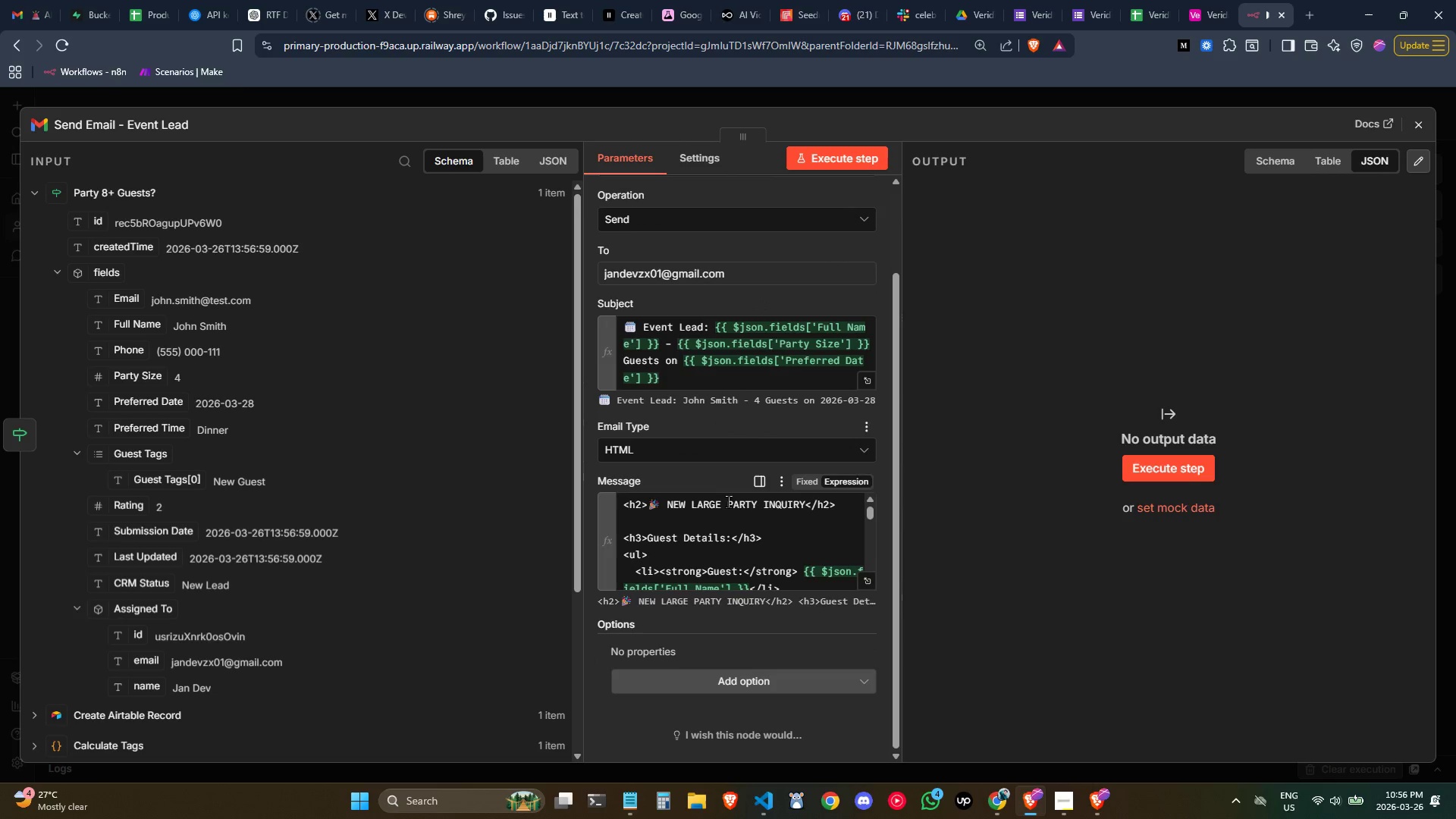 
left_click([868, 579])
 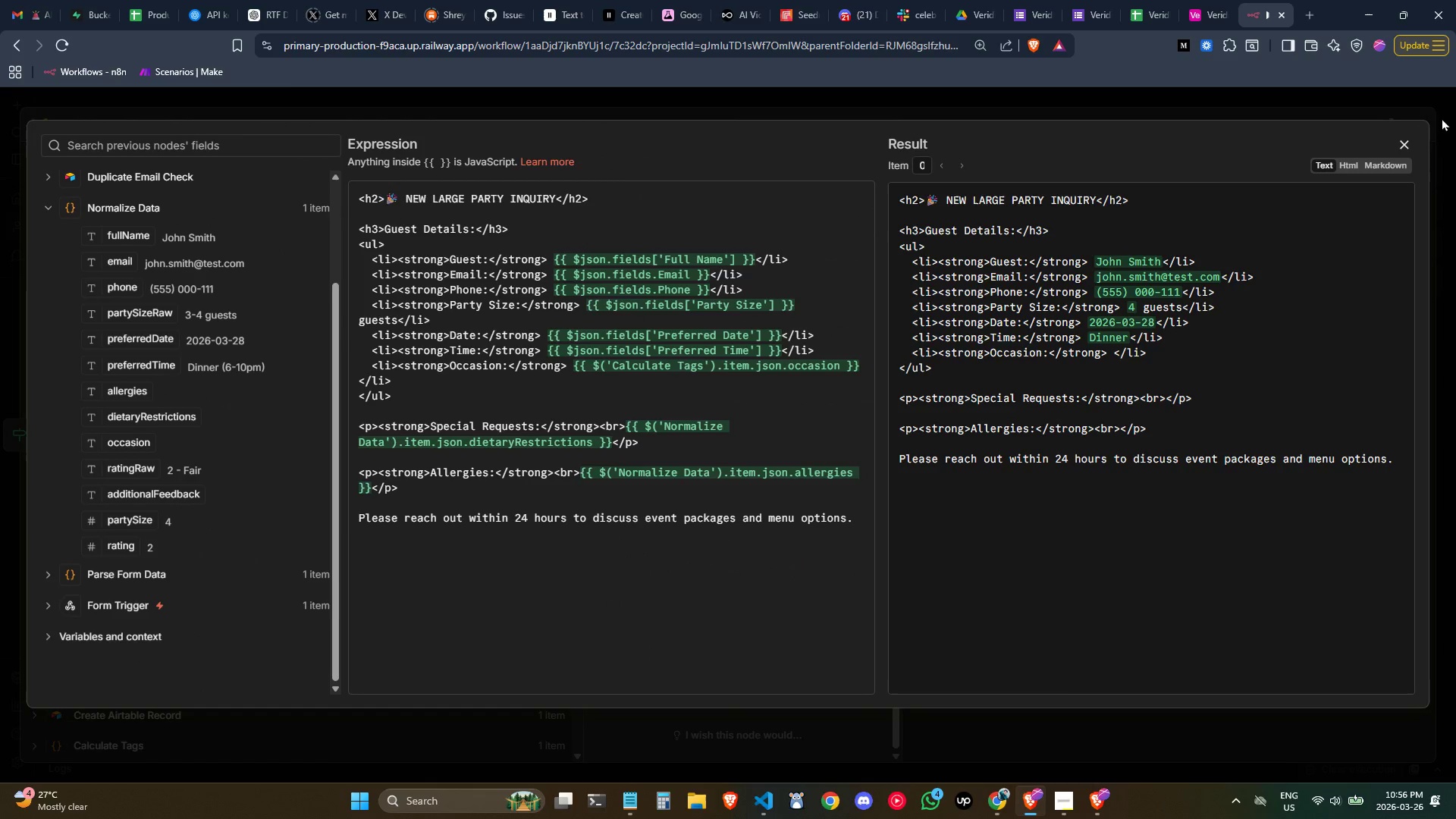 
left_click([1407, 143])
 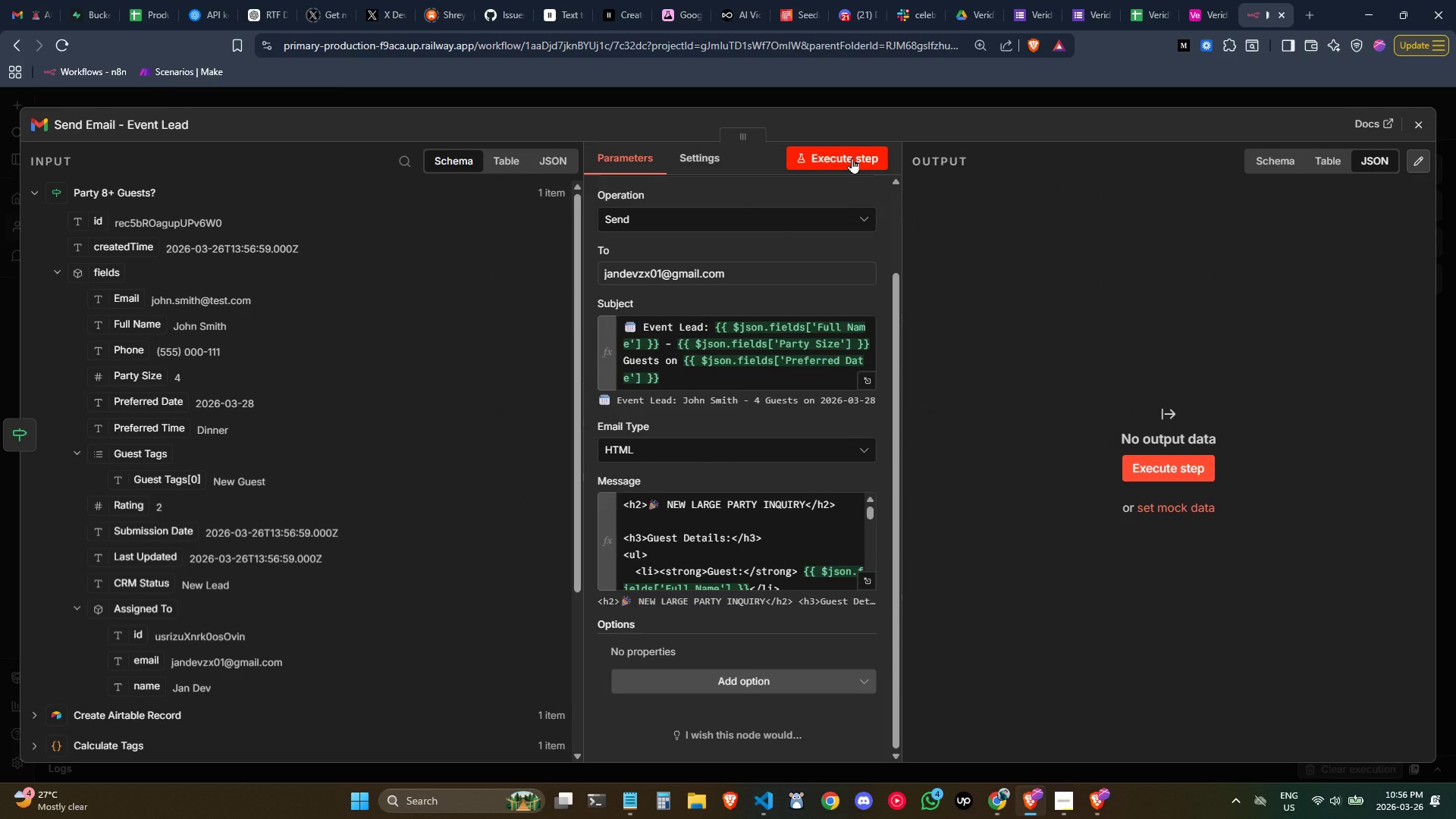 
left_click([852, 158])
 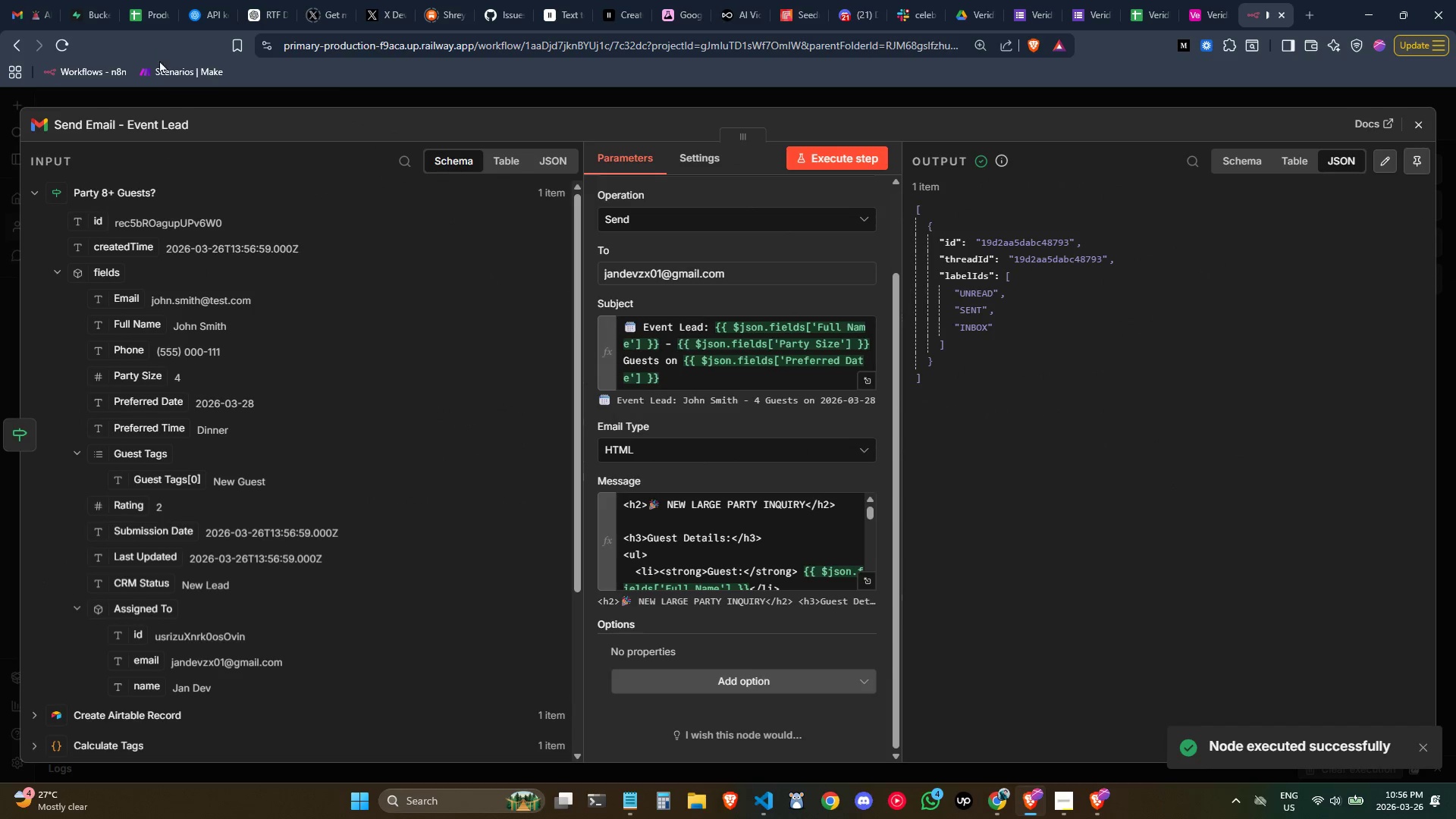 
left_click([26, 5])
 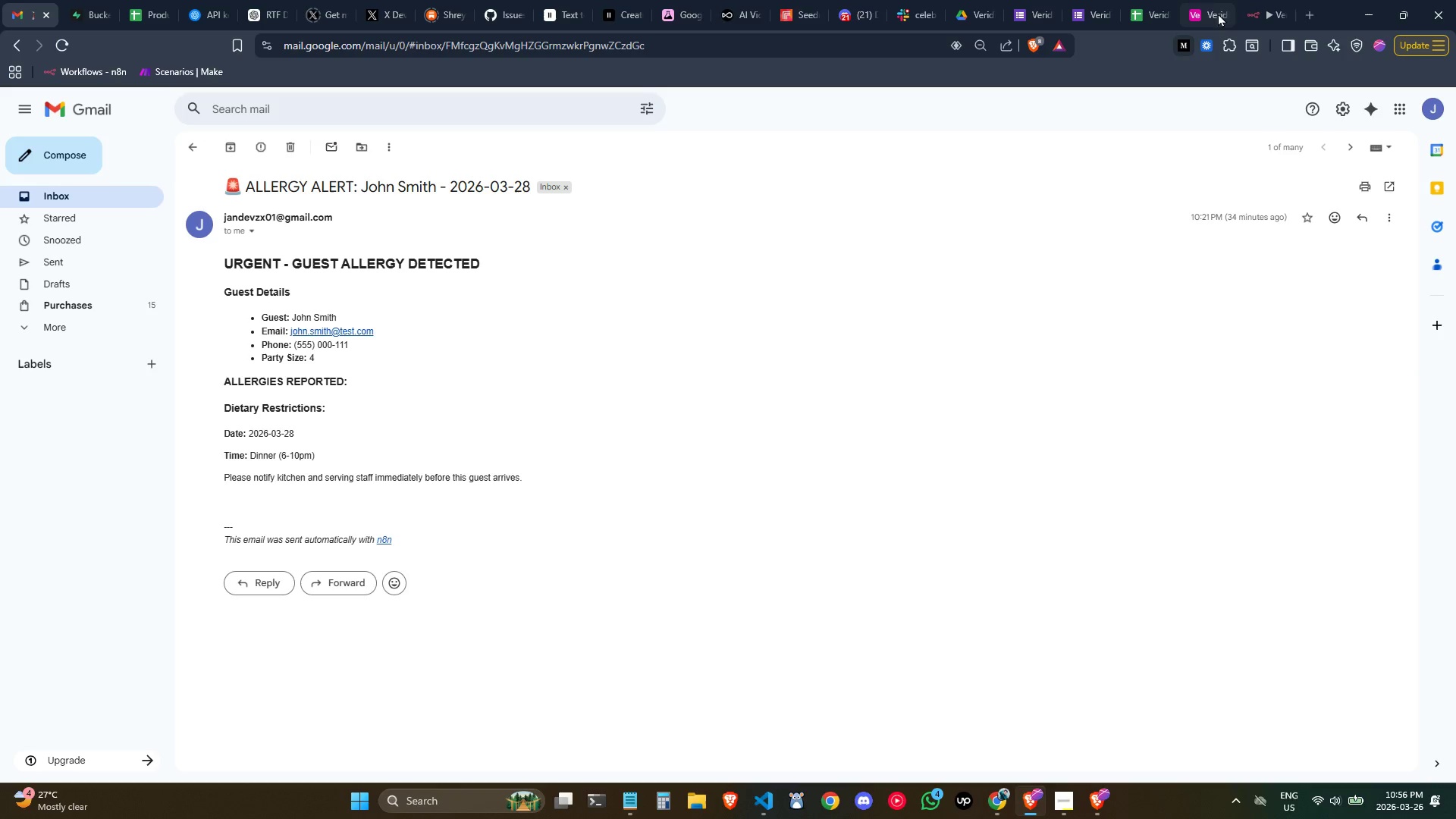 
left_click([1250, 5])
 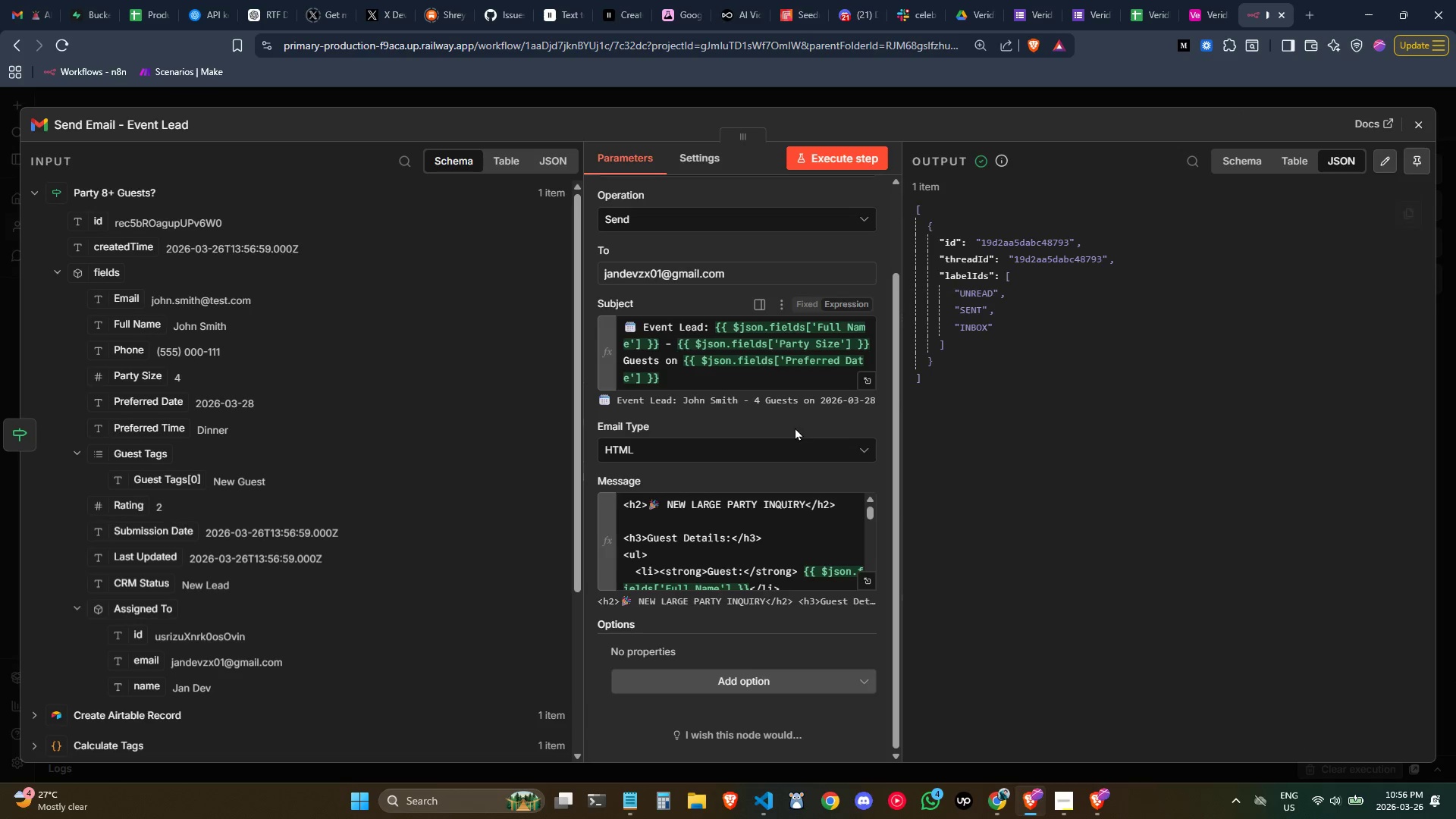 
scroll: coordinate [783, 435], scroll_direction: up, amount: 1.0
 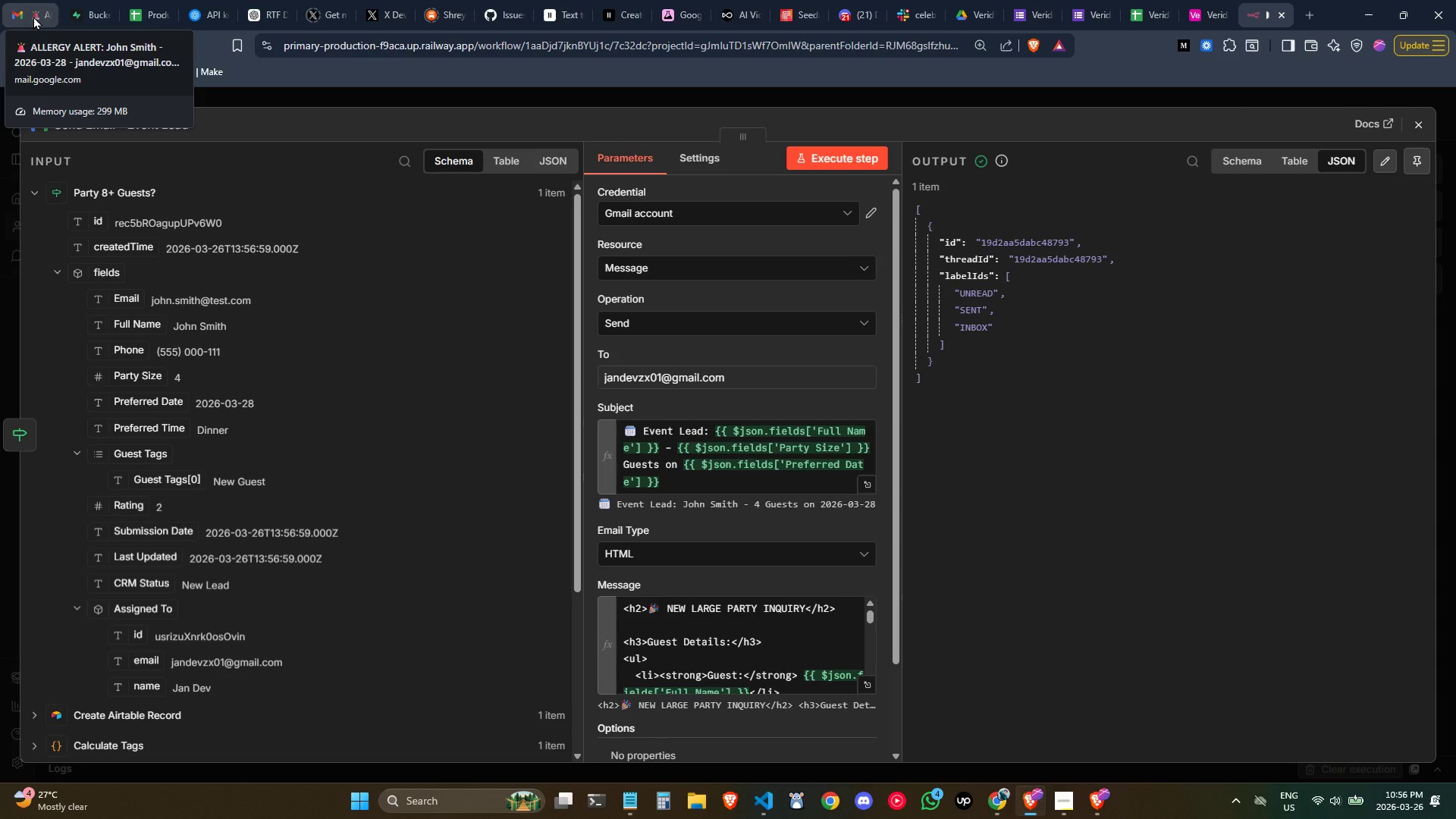 
left_click([33, 16])
 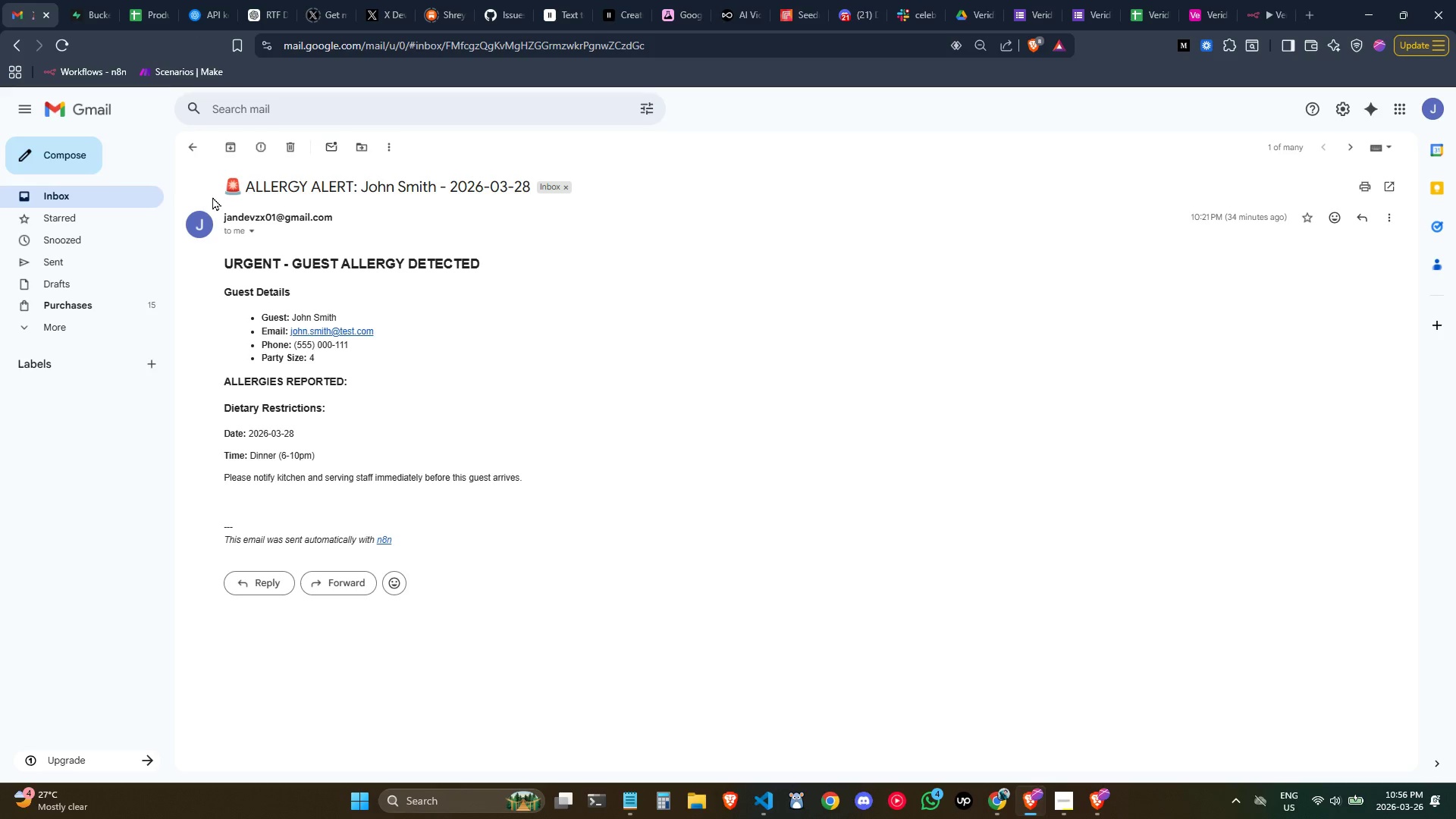 
left_click([190, 146])
 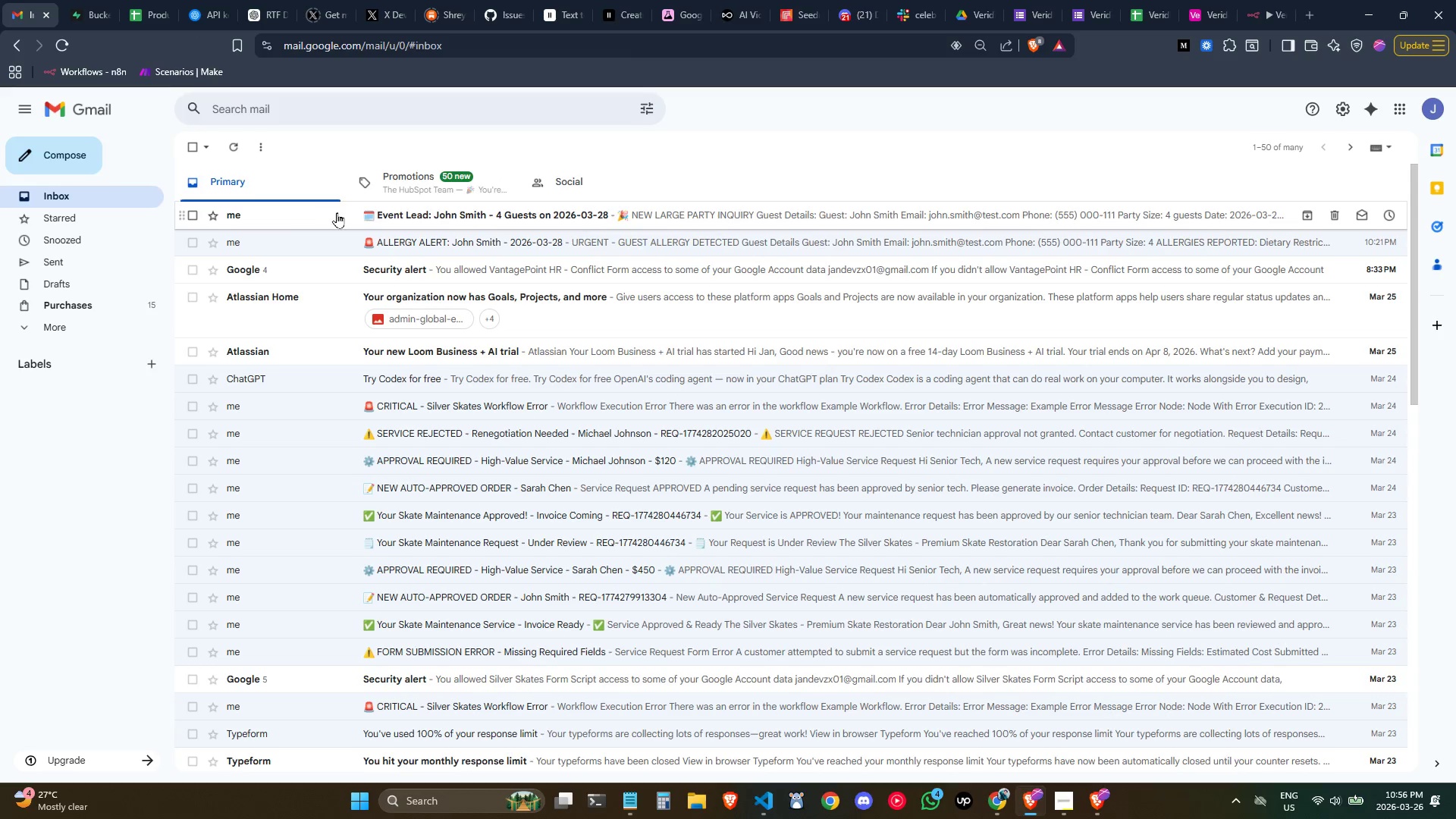 
left_click([340, 214])
 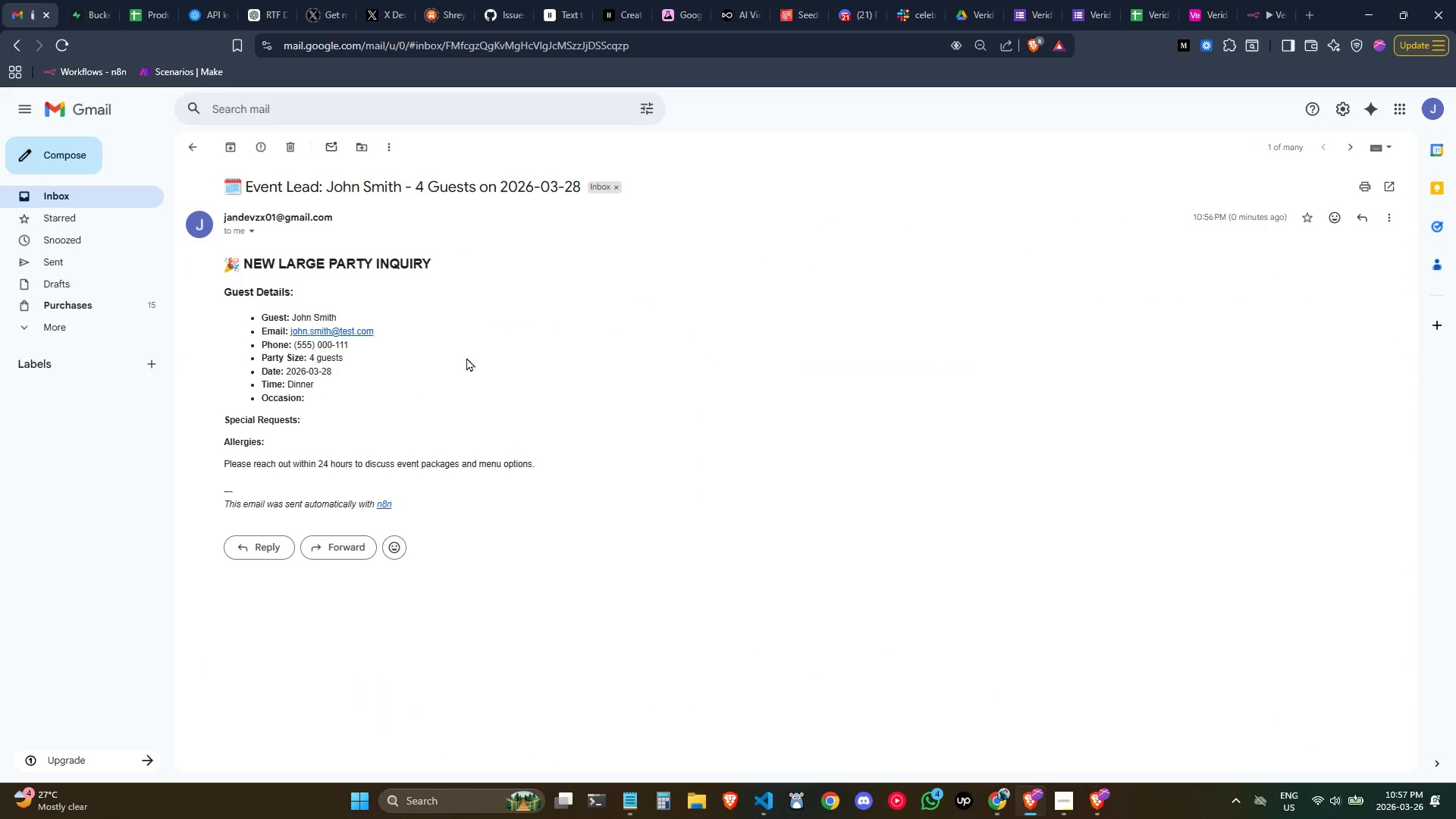 
wait(10.38)
 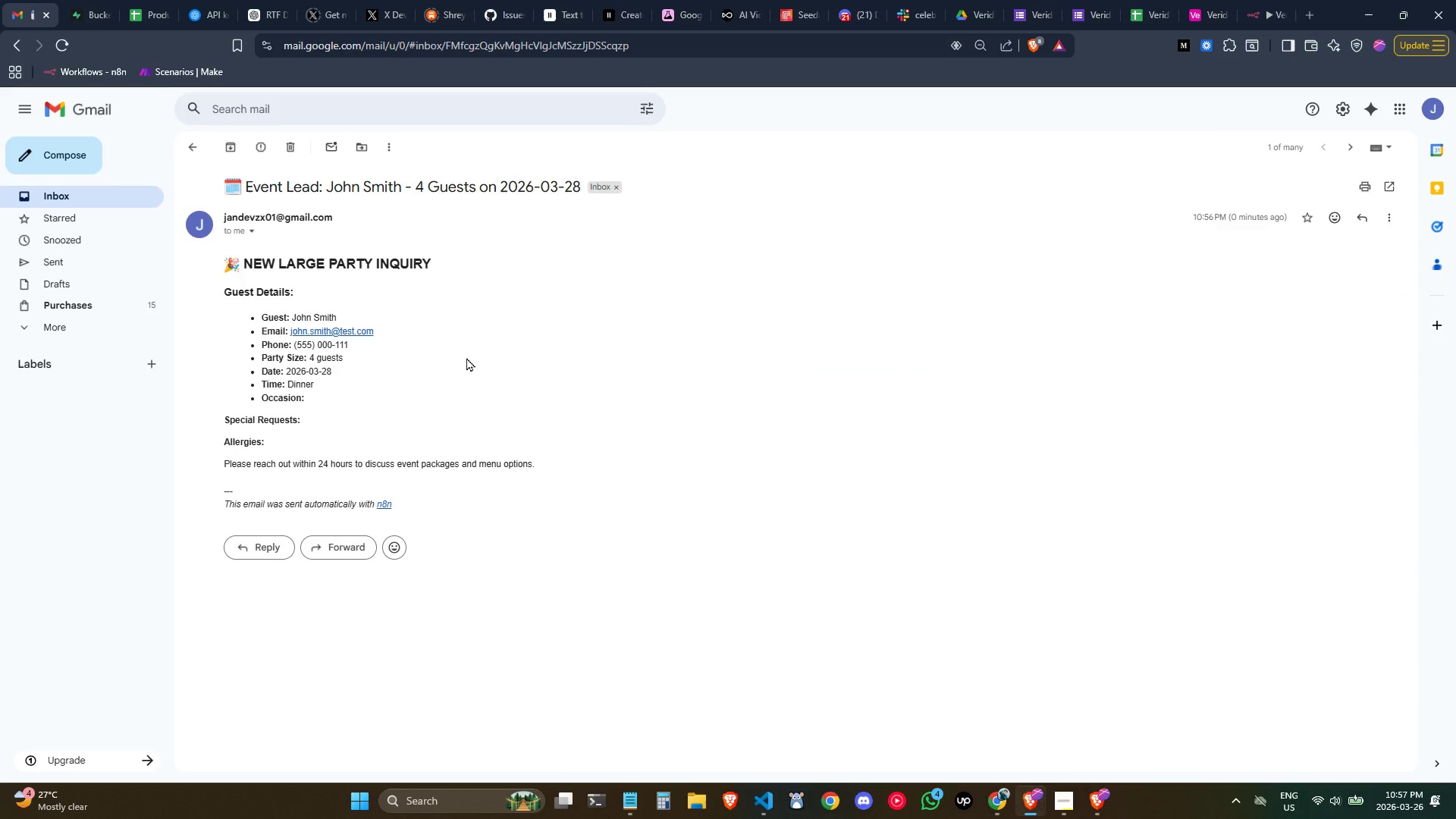 
left_click([1270, 7])
 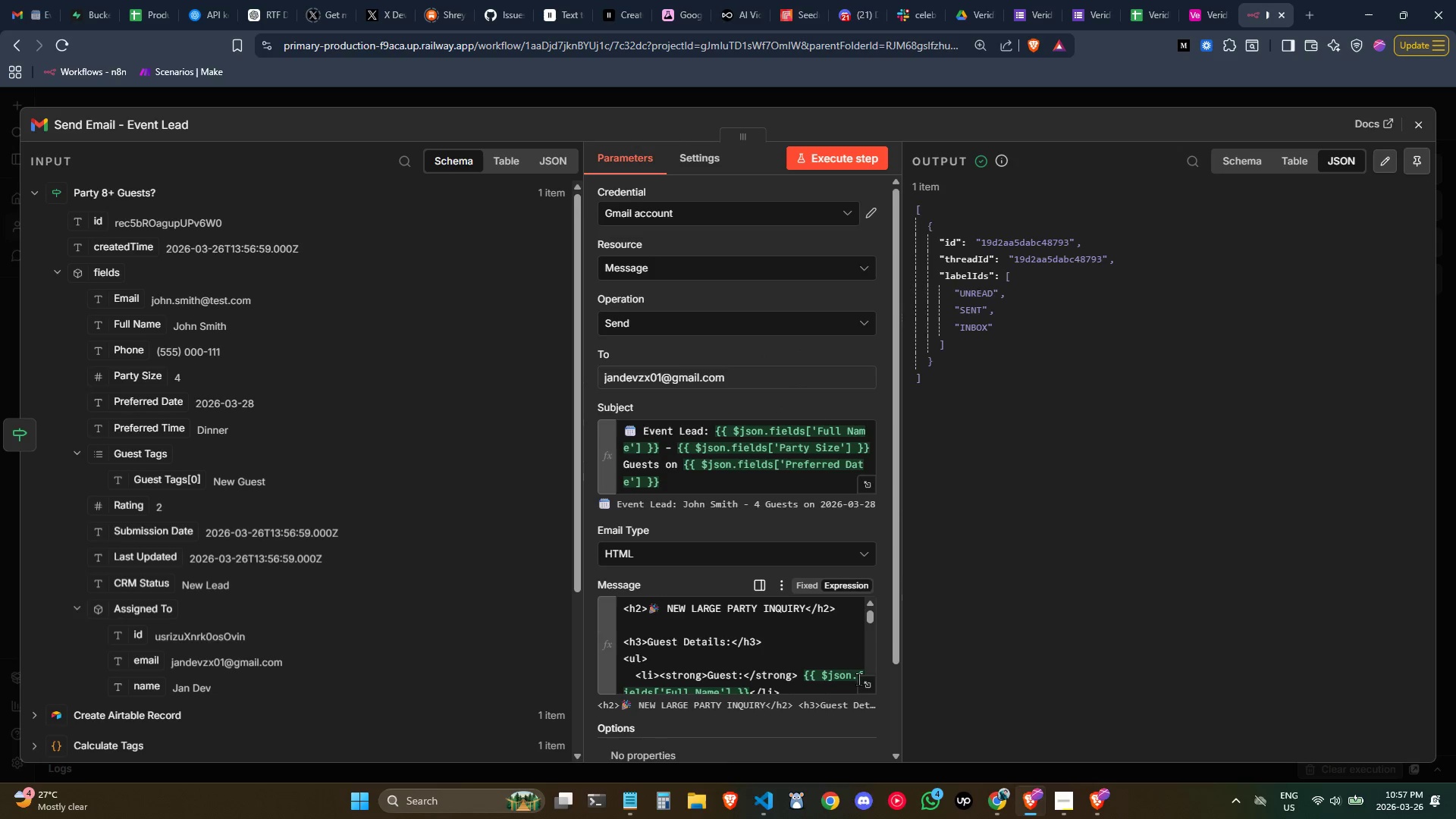 
left_click([865, 681])
 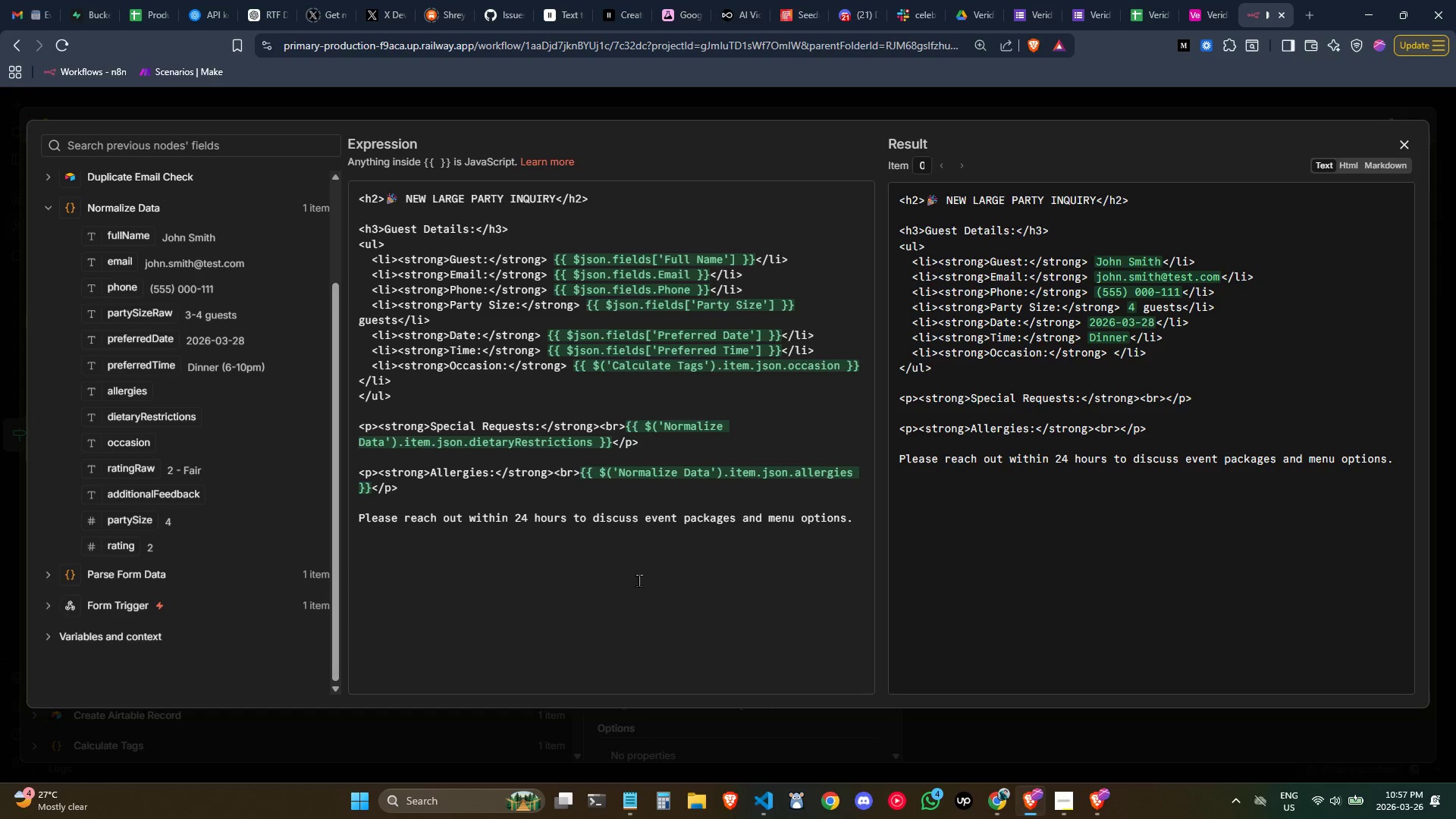 
left_click([433, 500])
 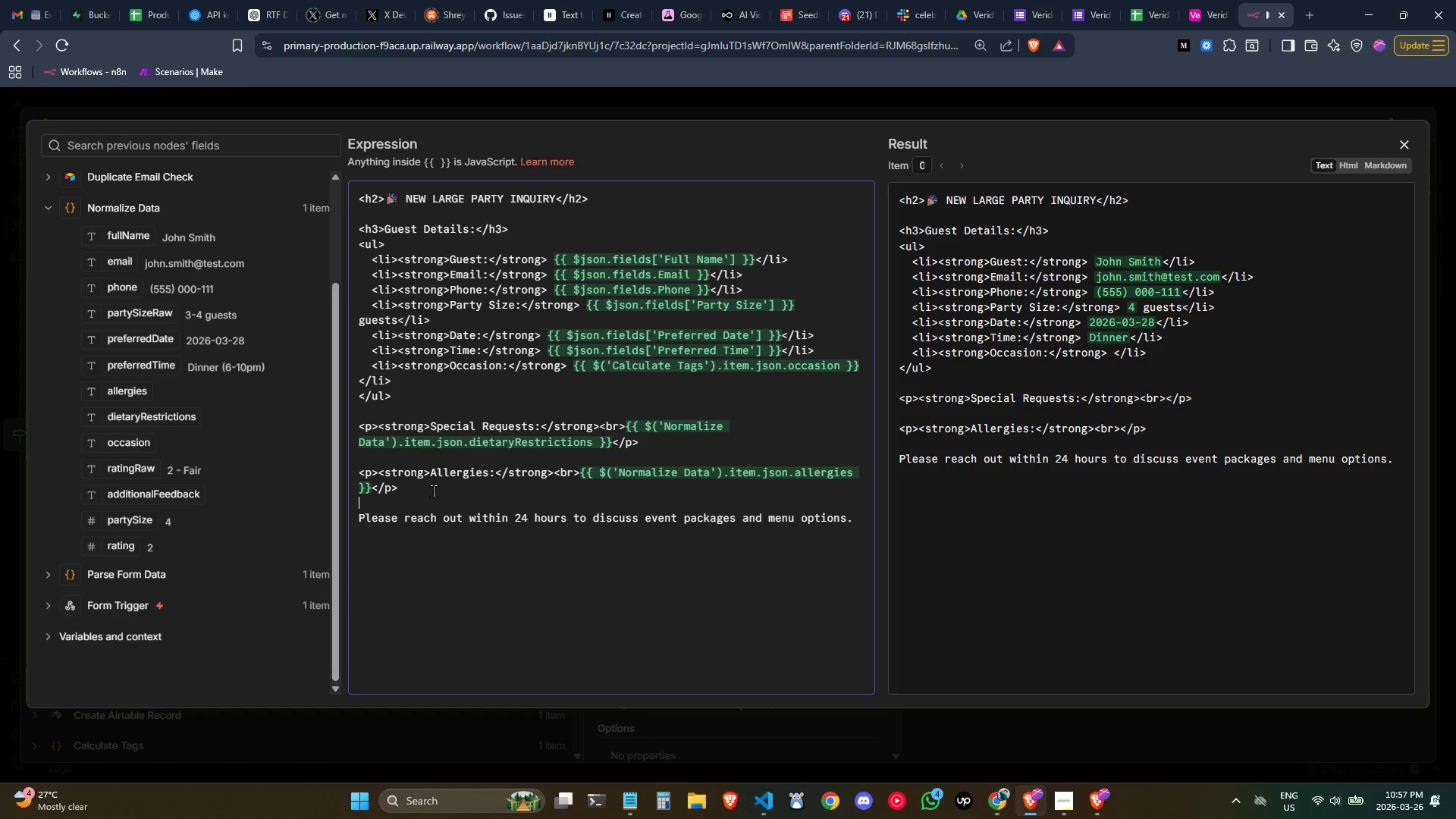 
left_click([433, 491])
 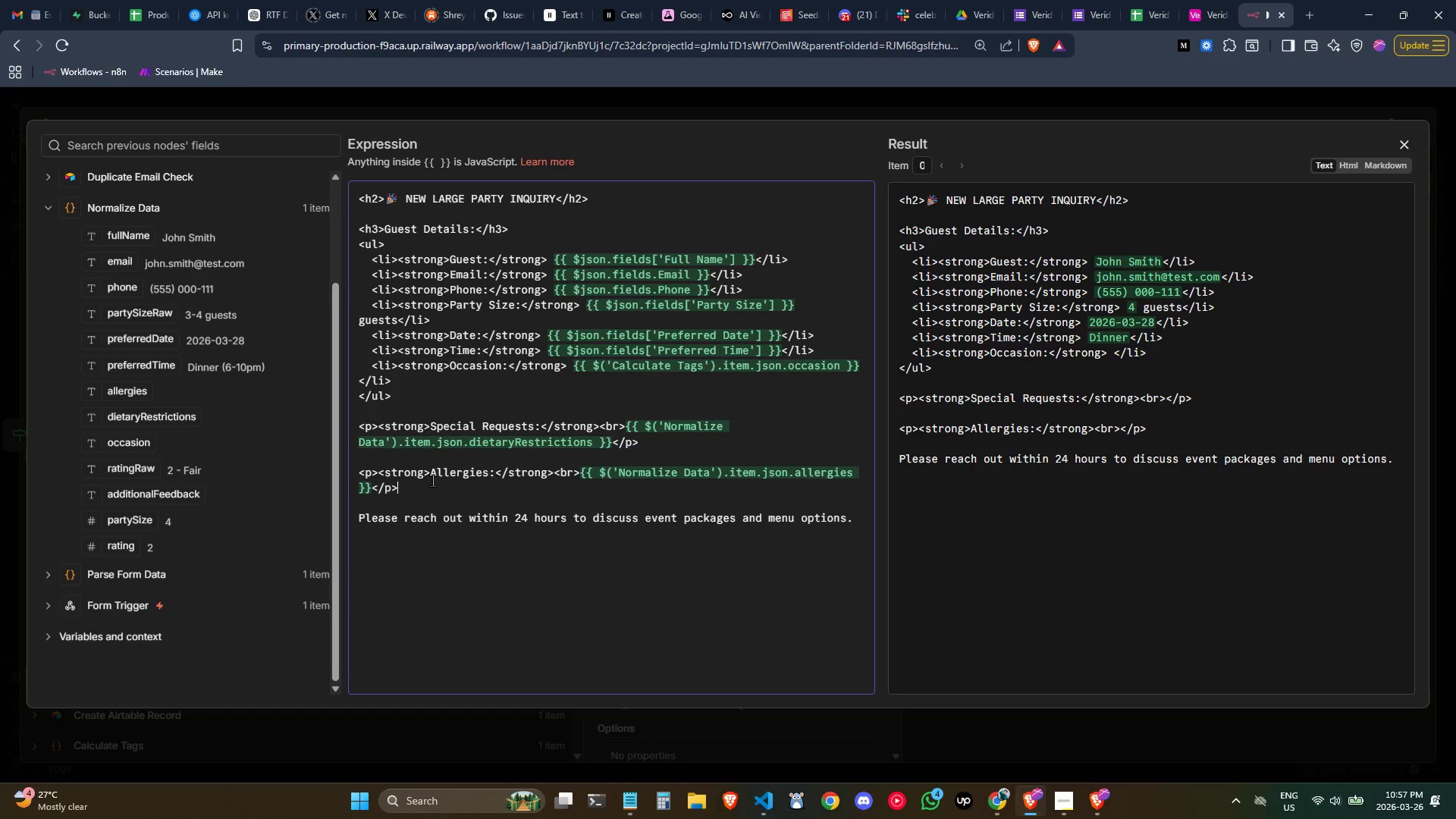 
key(Control+ControlLeft)
 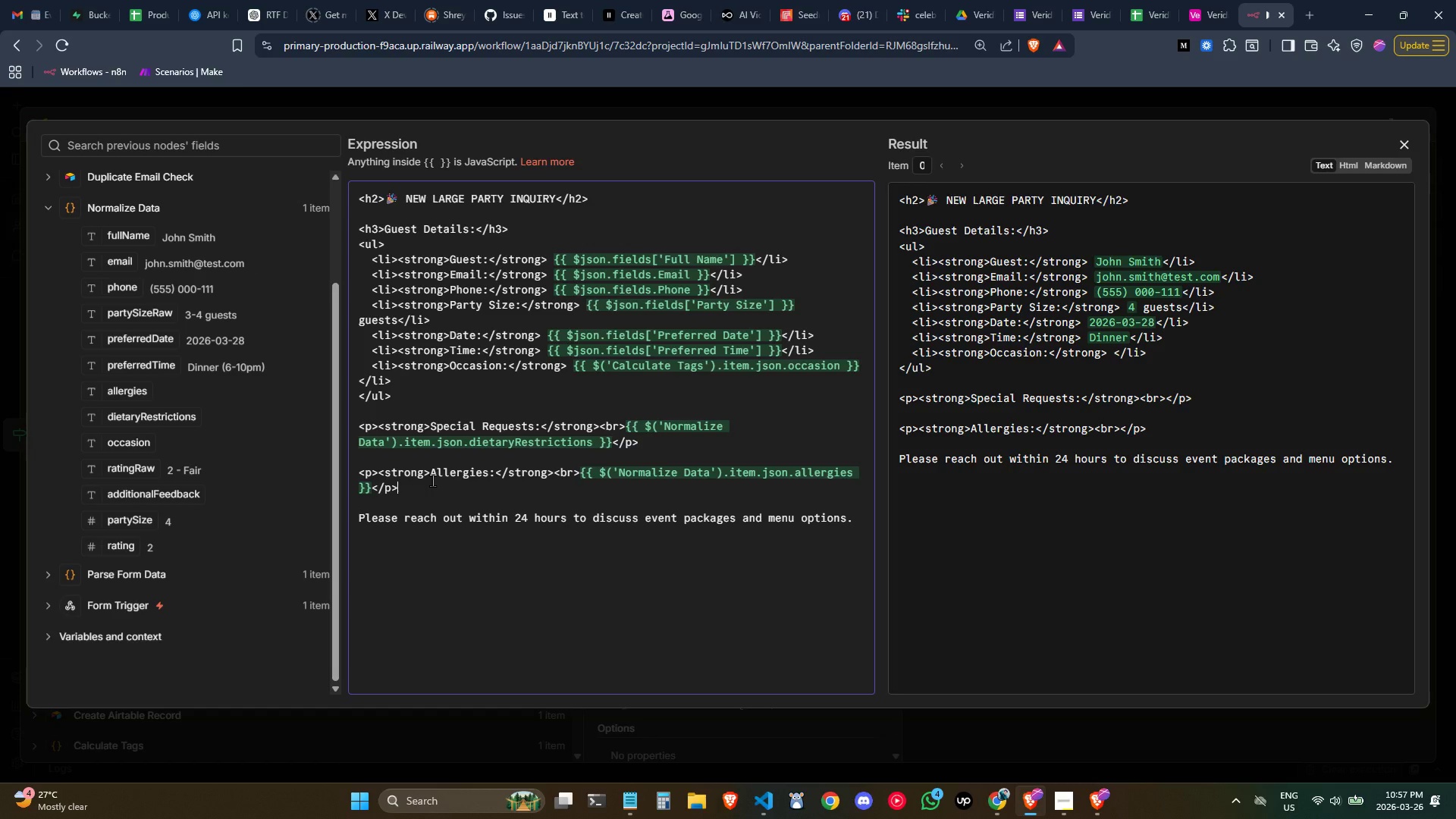 
type(<br>)
 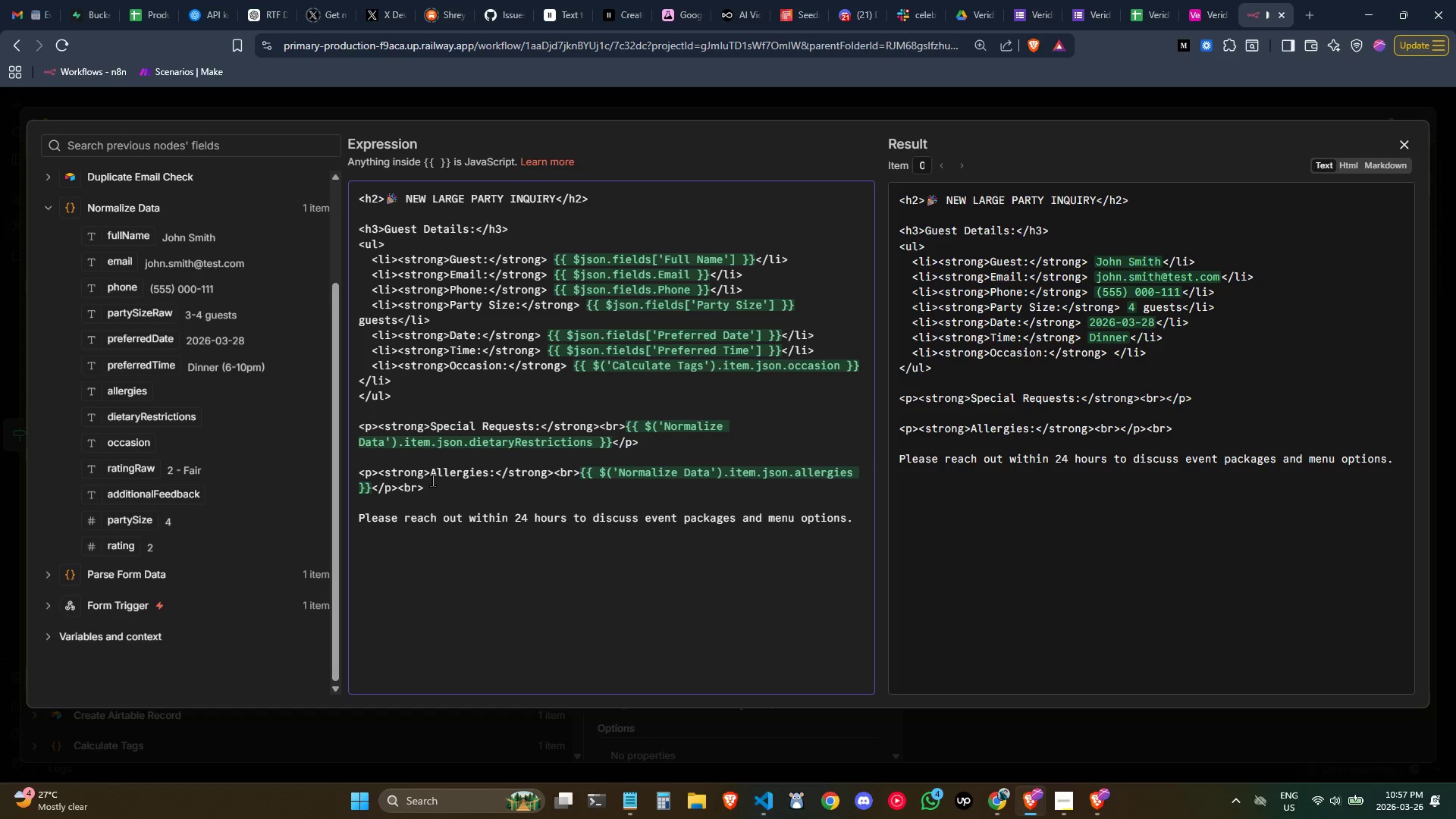 
key(Alt+AltLeft)
 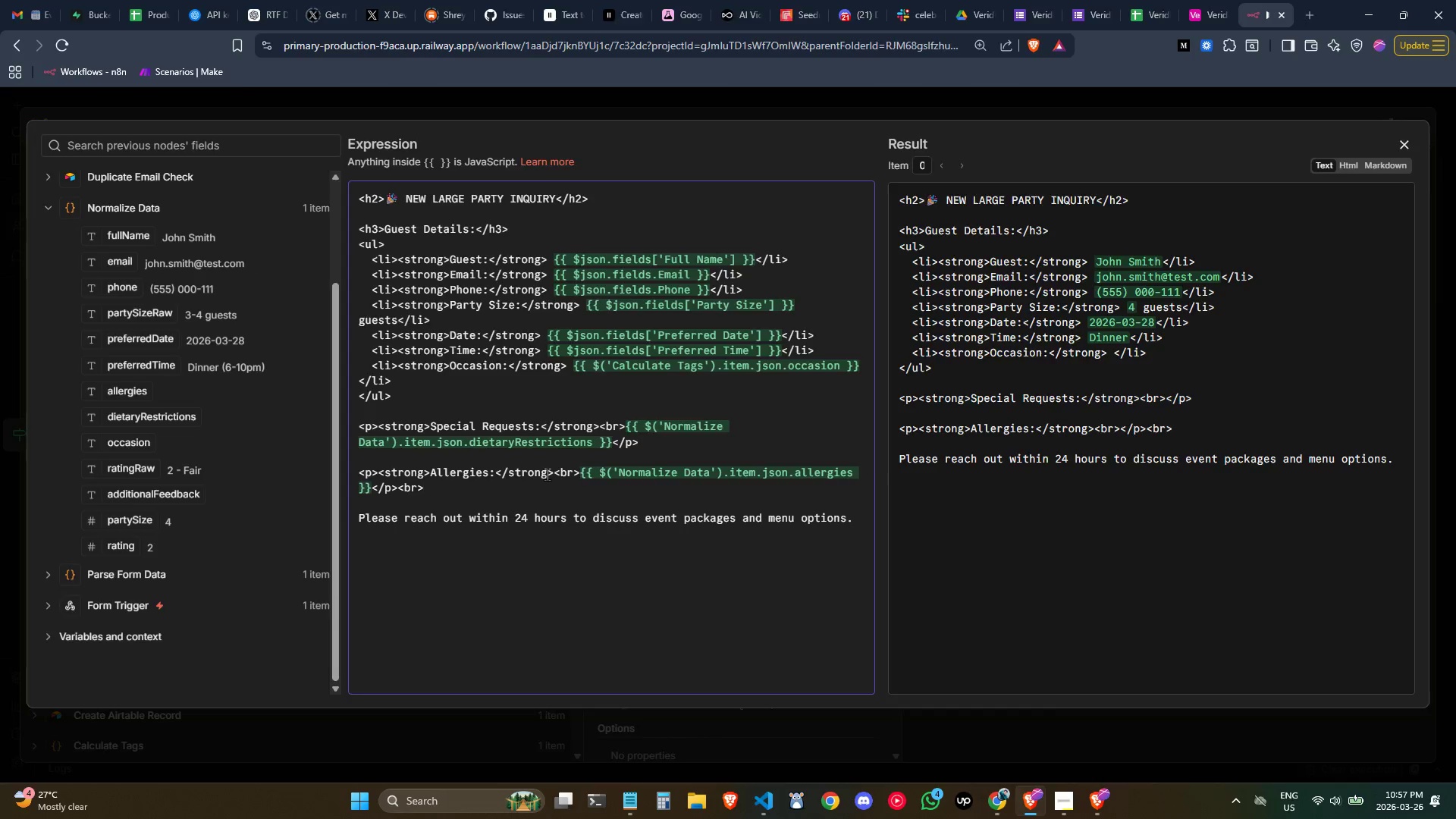 
key(Alt+Tab)